 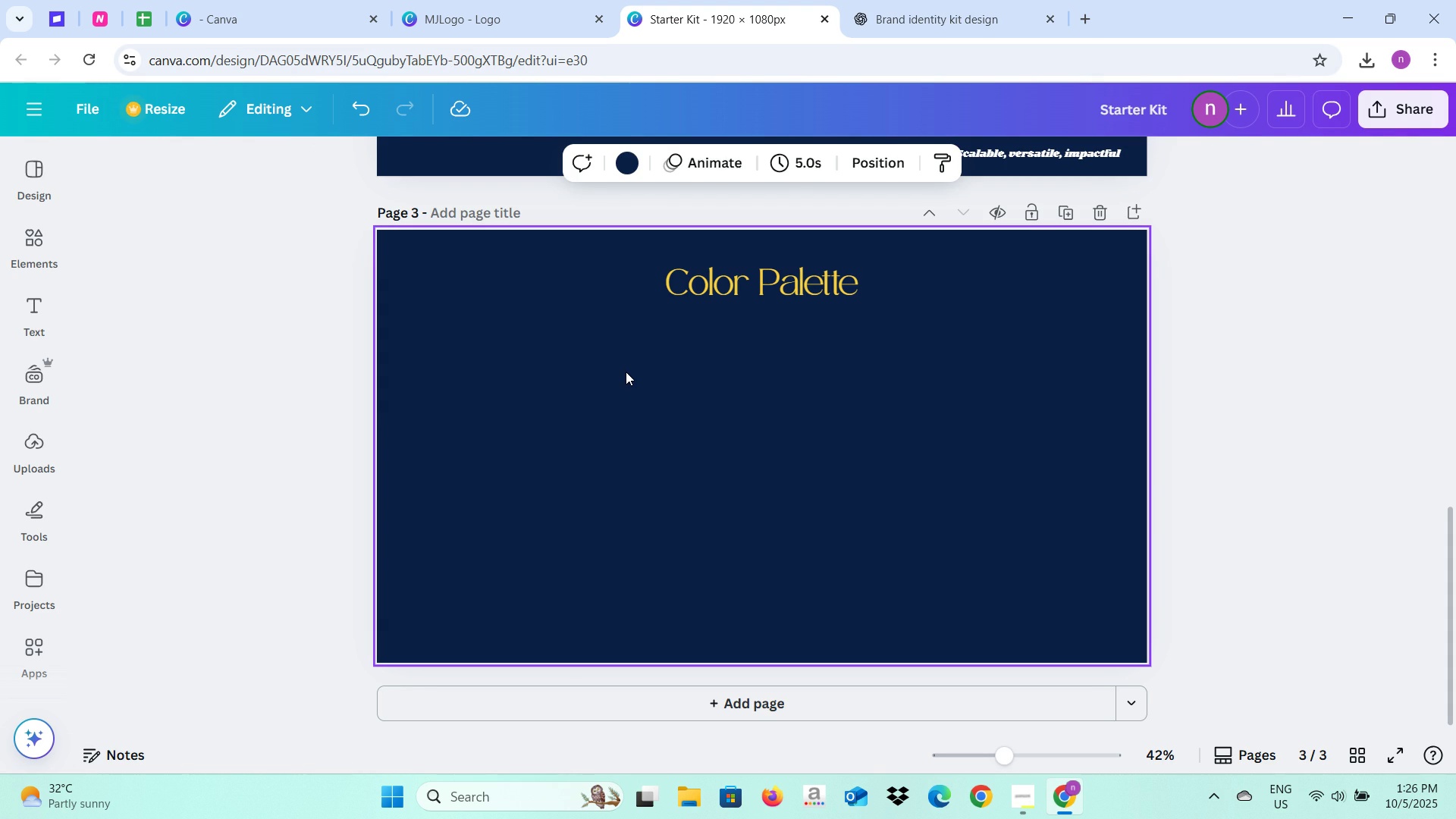 
left_click([415, 166])
 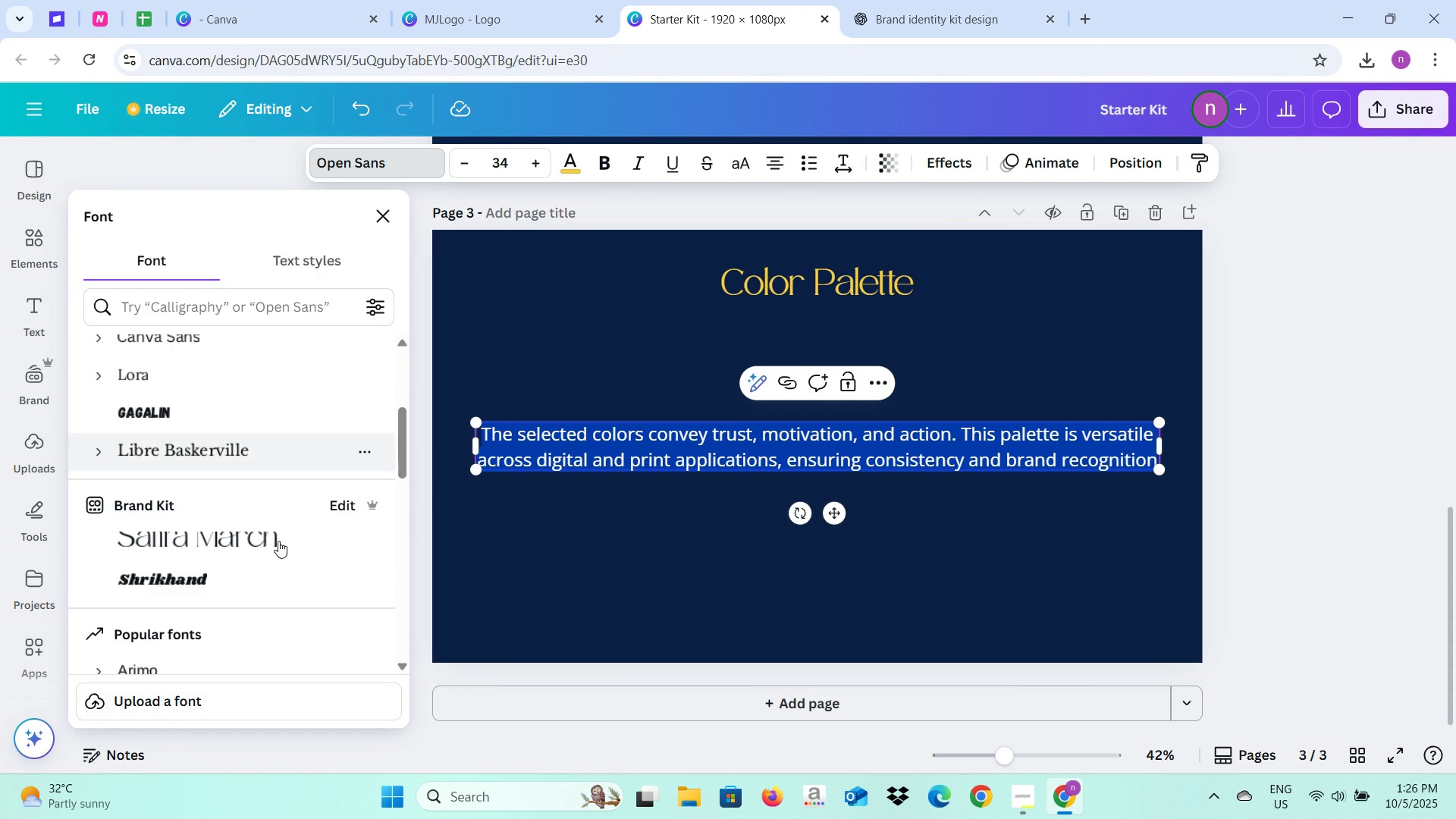 
left_click([257, 571])
 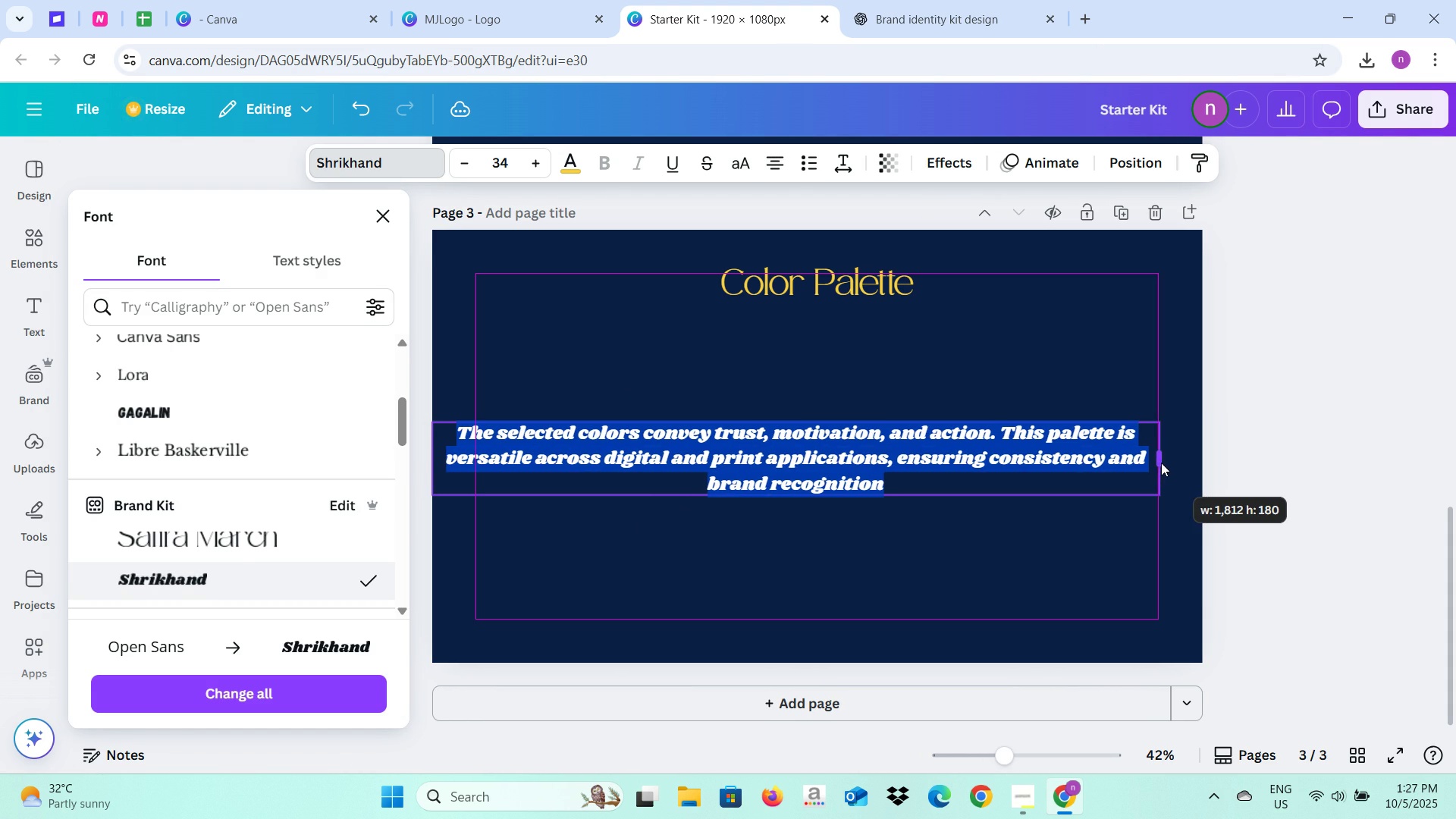 
wait(6.5)
 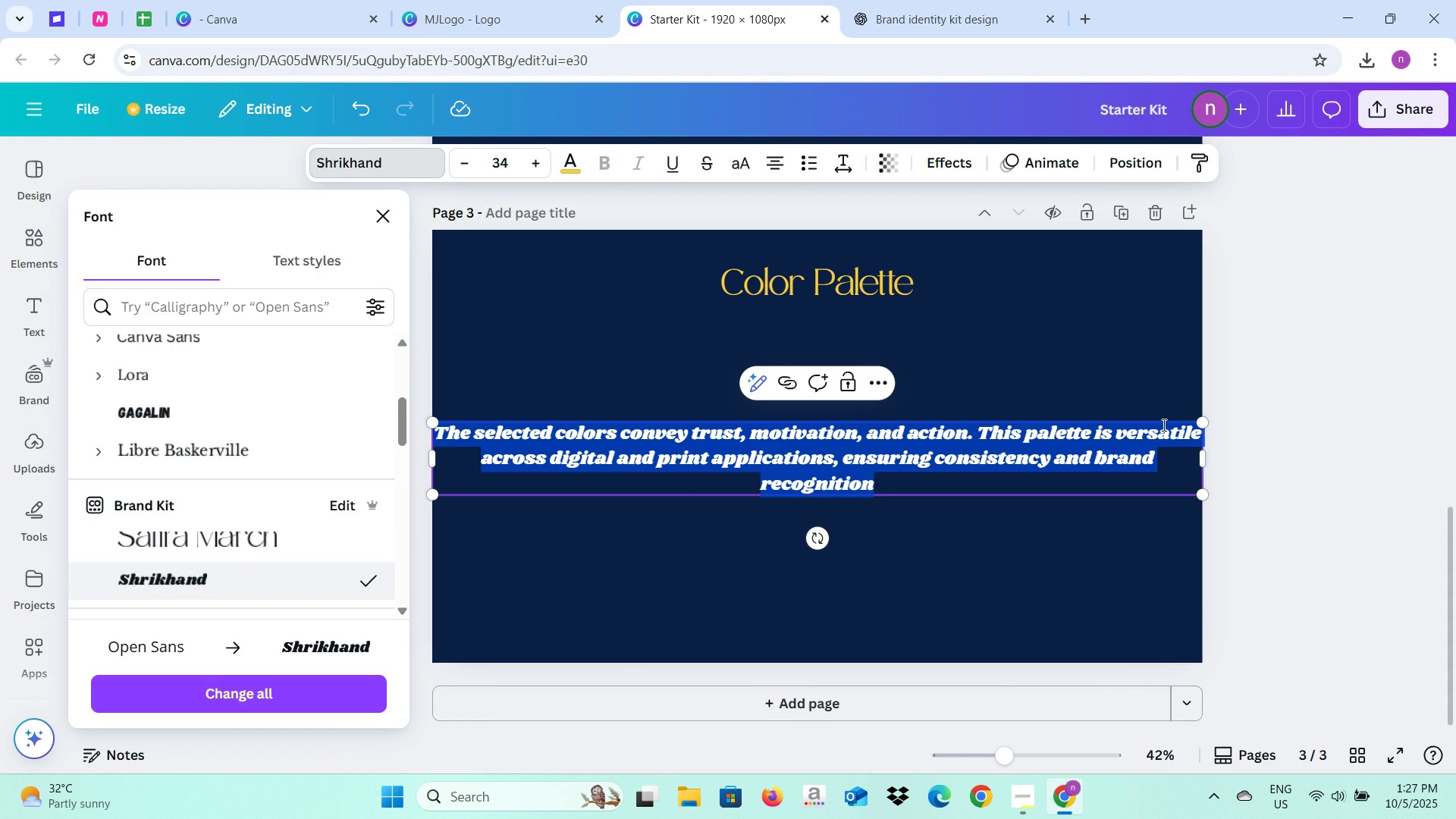 
left_click([1250, 443])
 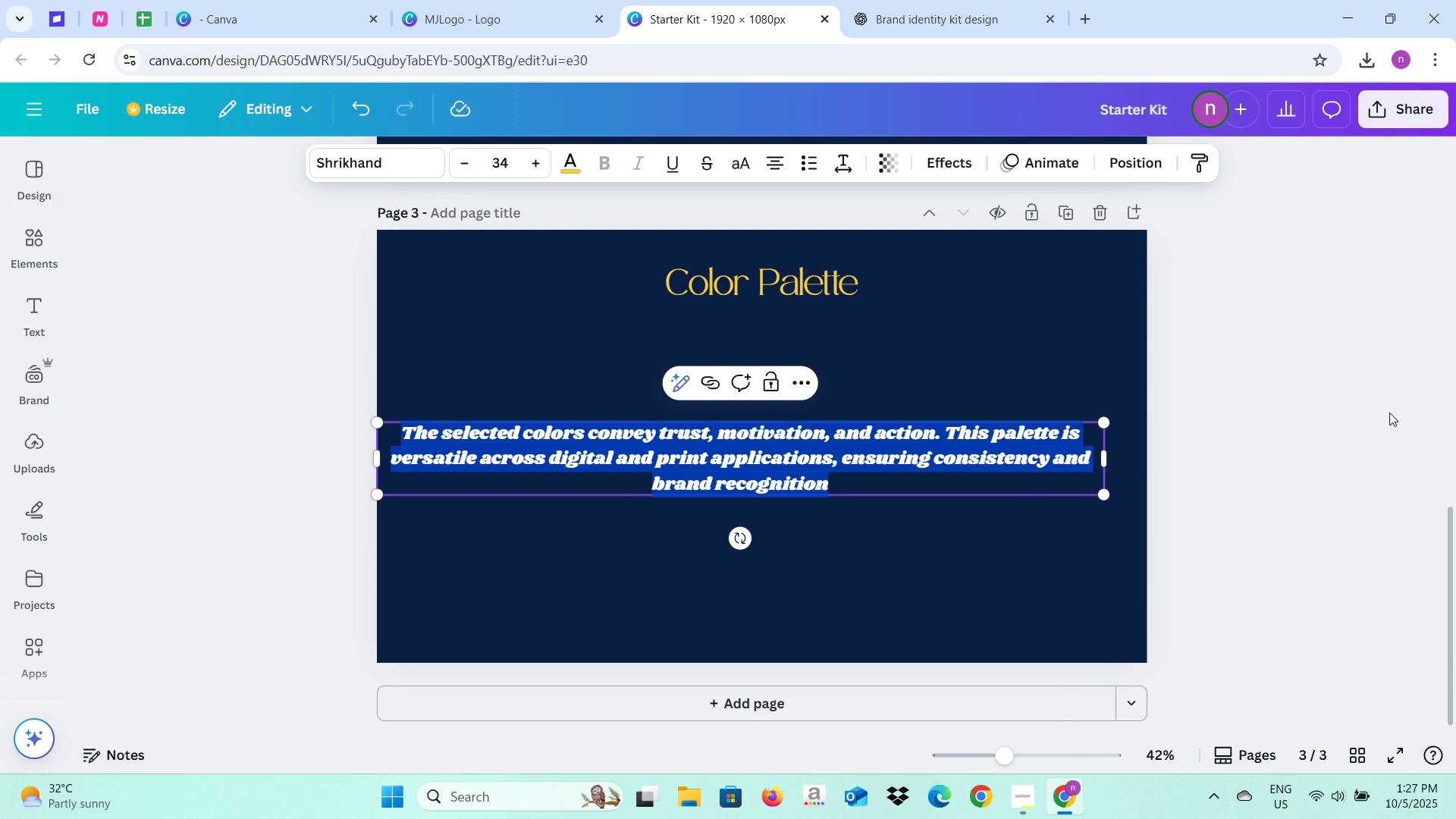 
left_click([1390, 413])
 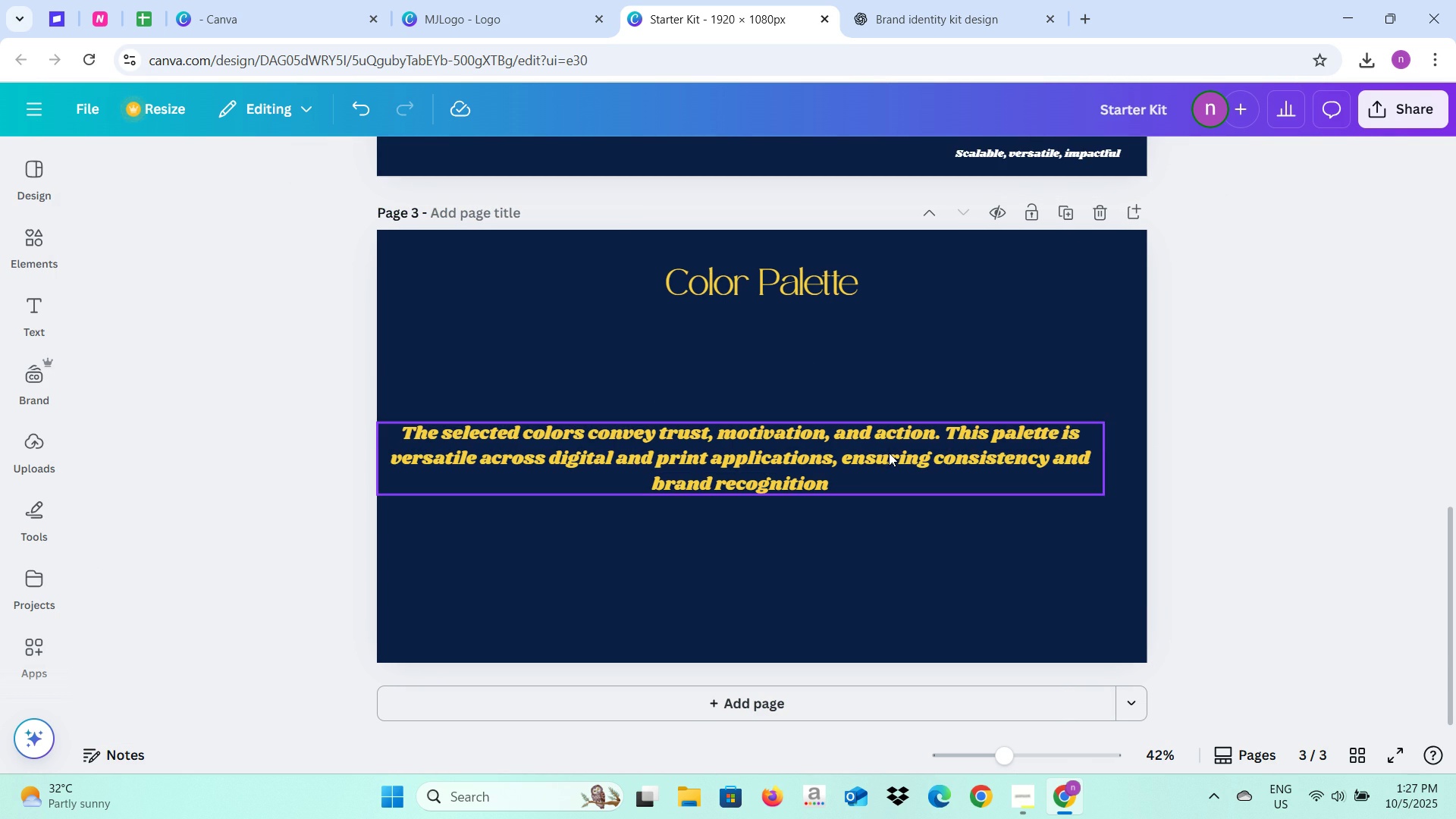 
left_click([889, 453])
 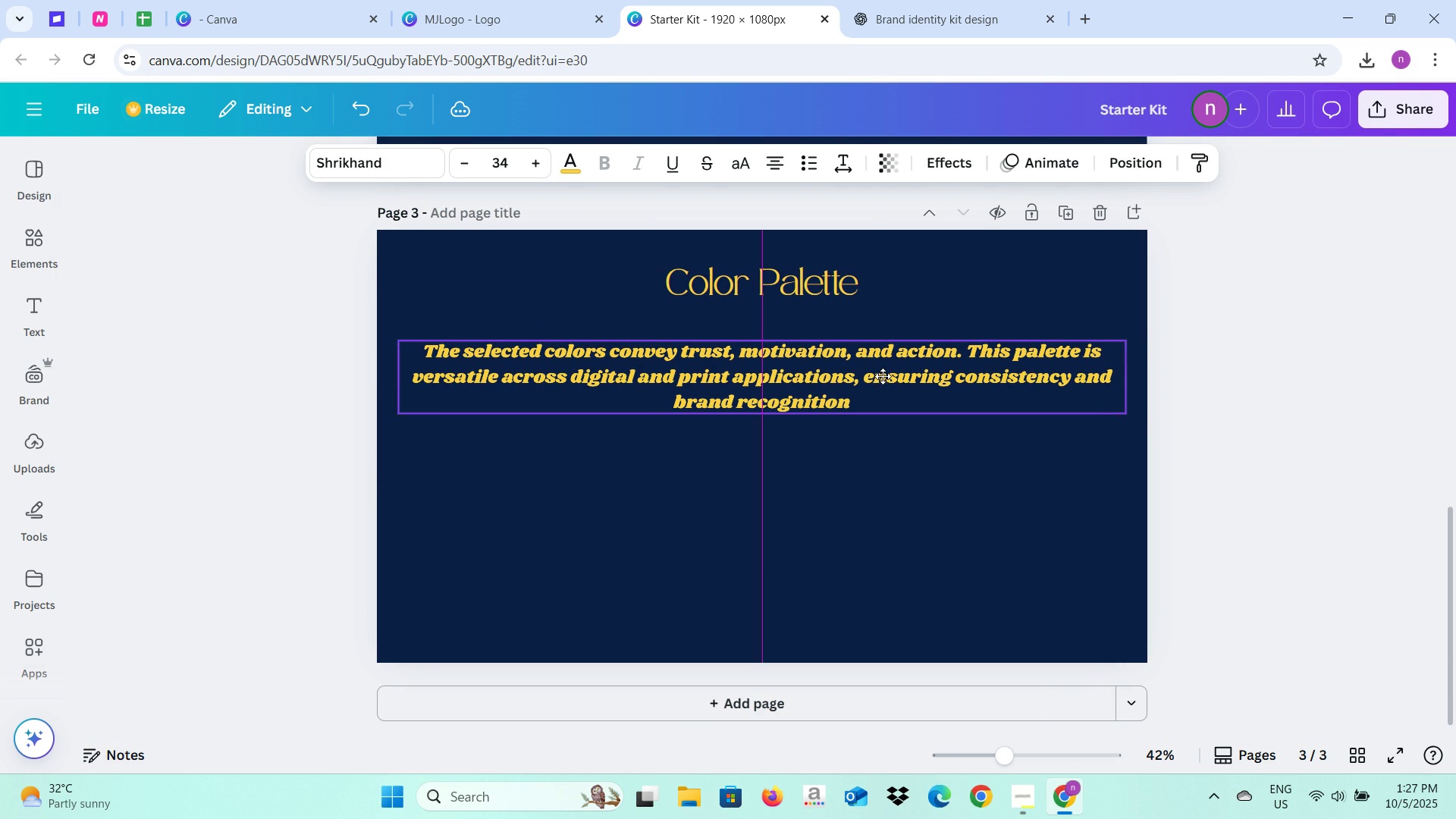 
wait(5.71)
 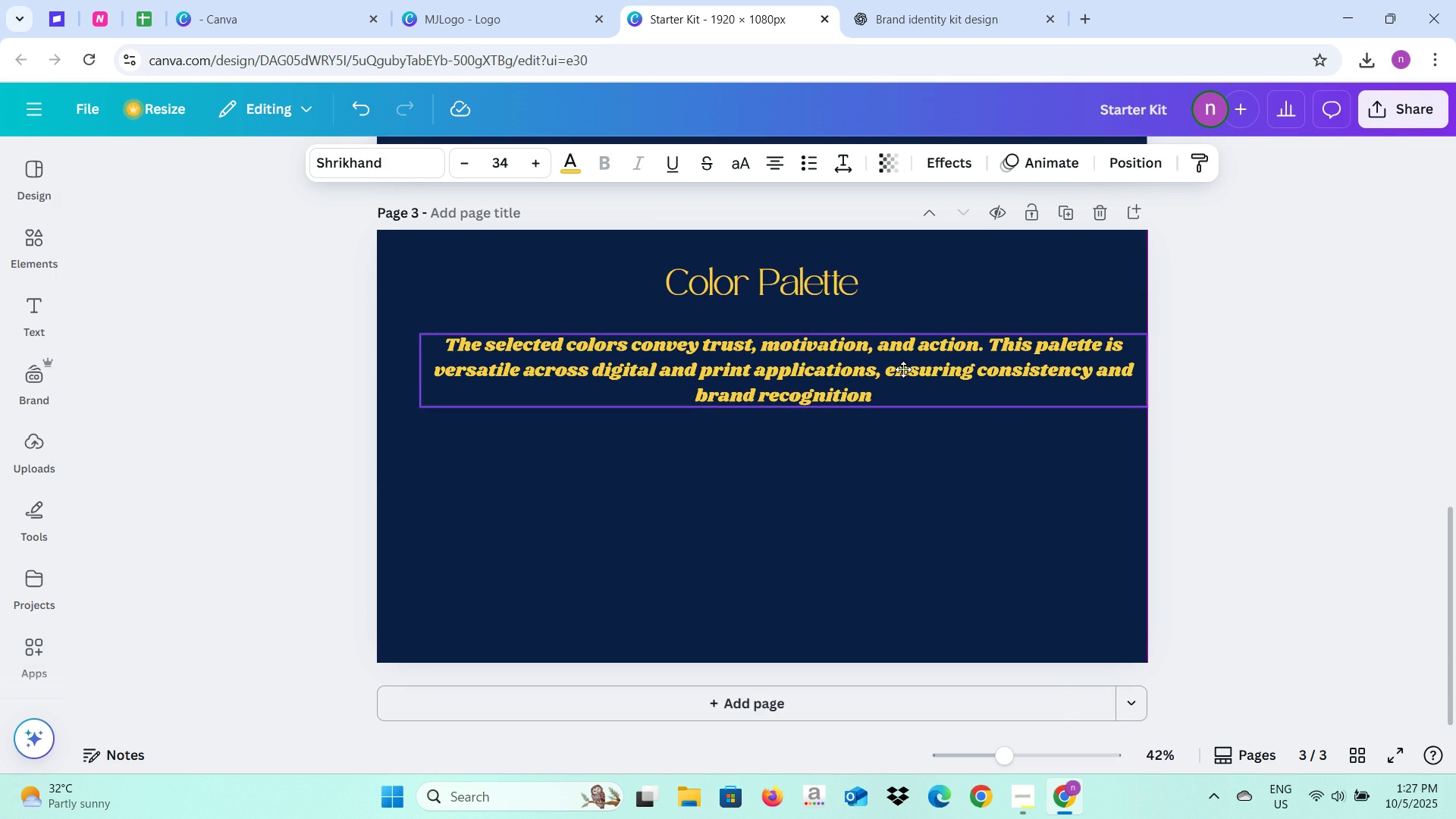 
left_click([560, 165])
 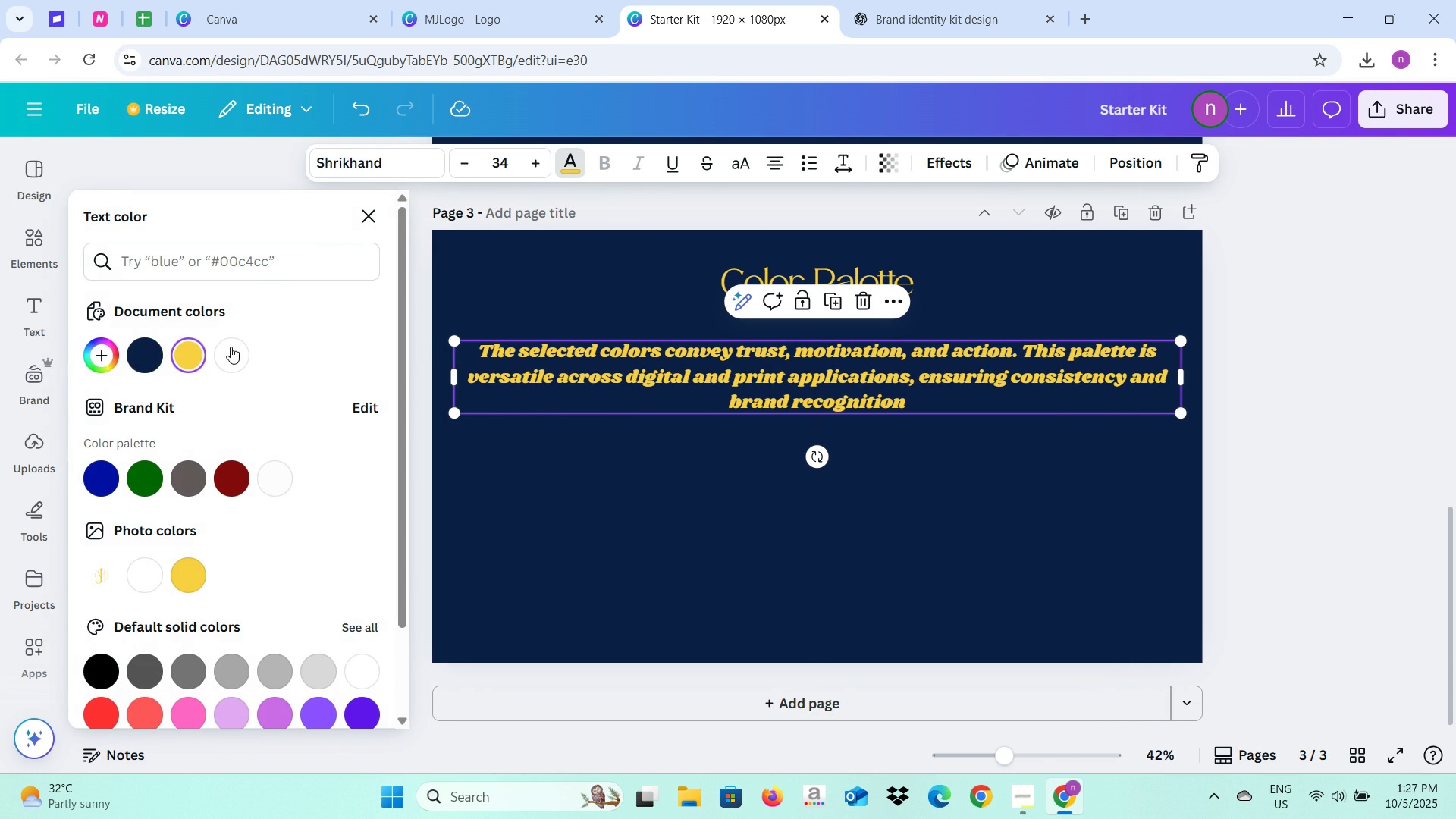 
left_click([231, 347])
 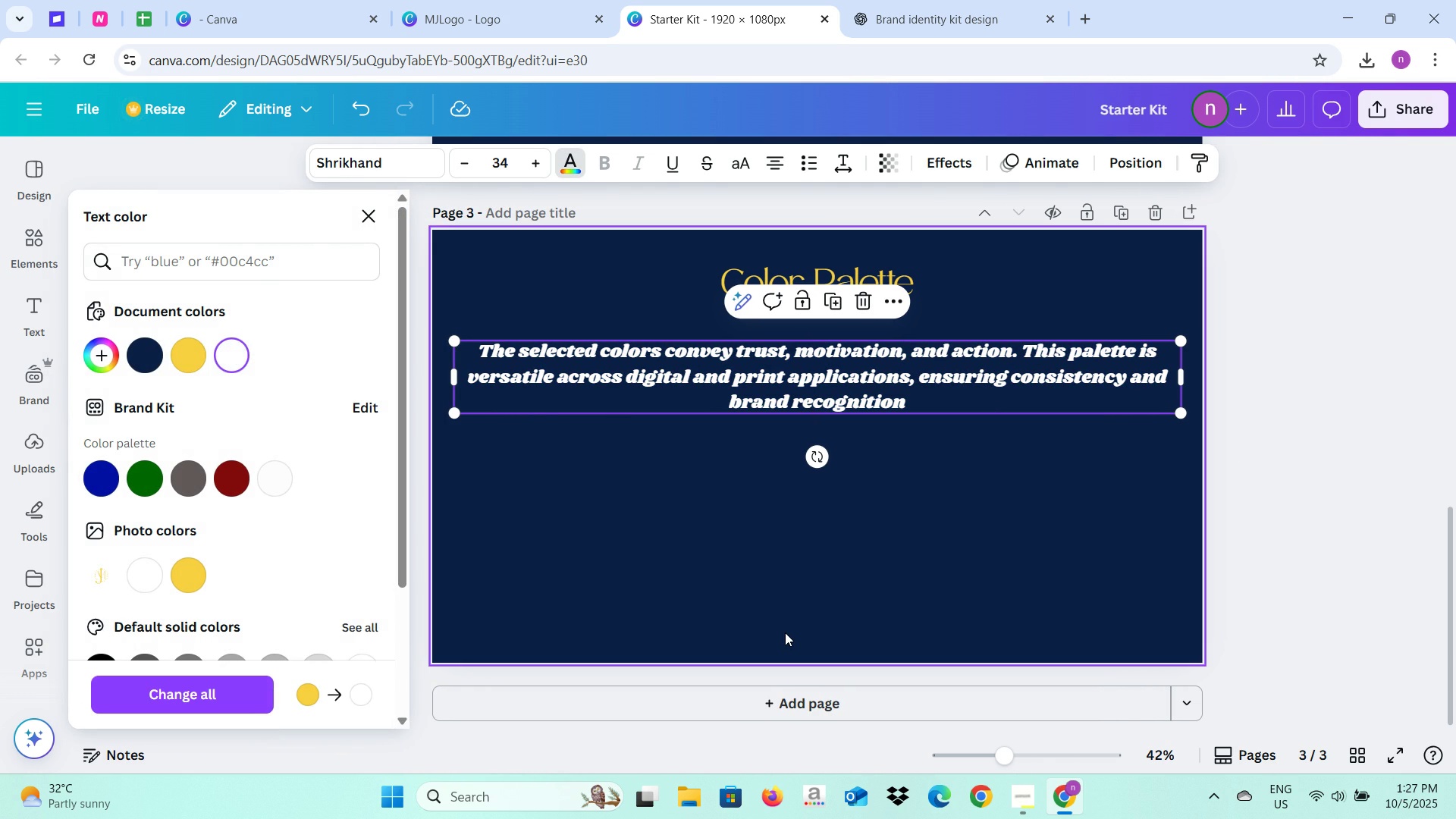 
left_click([785, 632])
 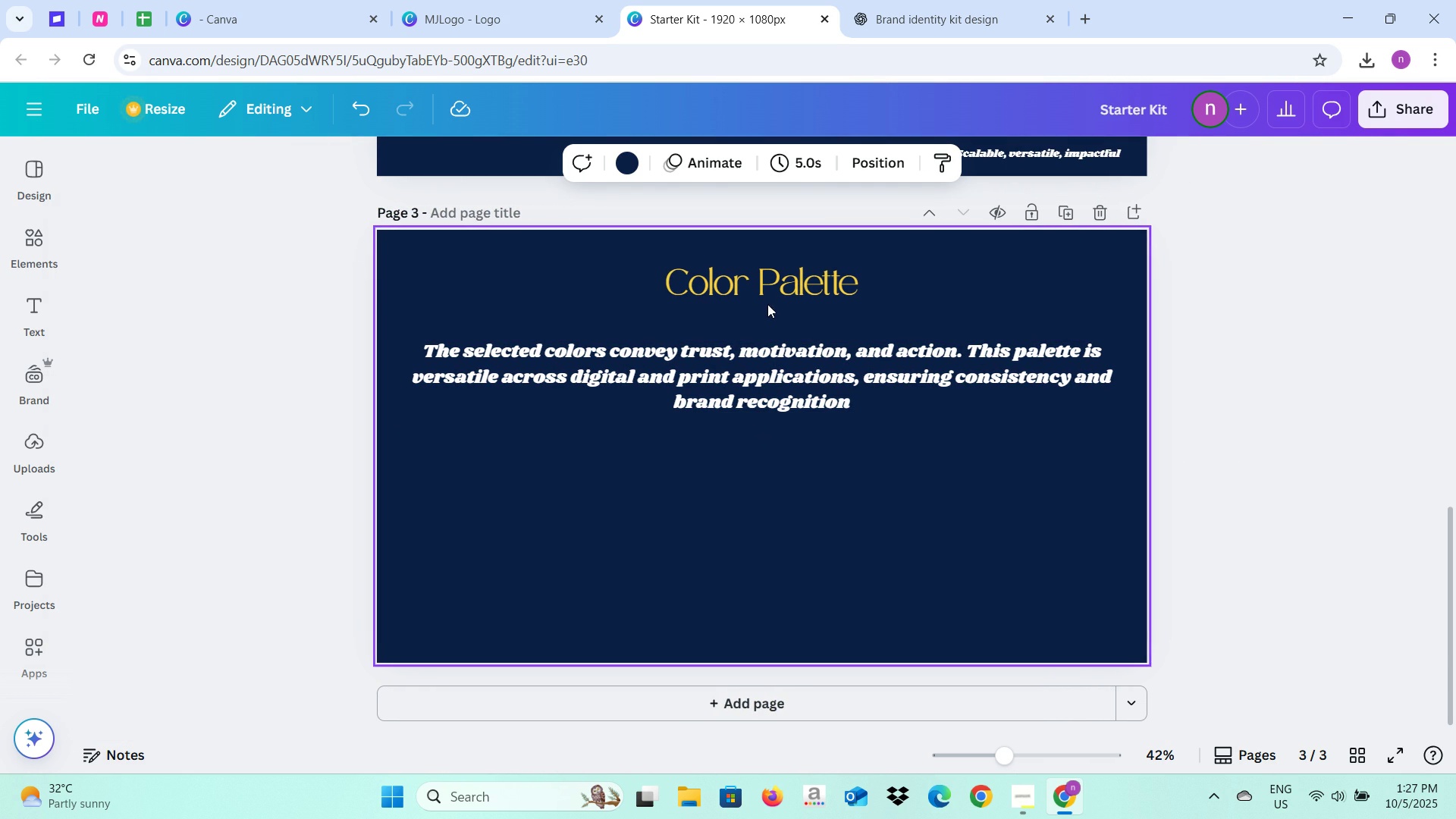 
left_click([767, 284])
 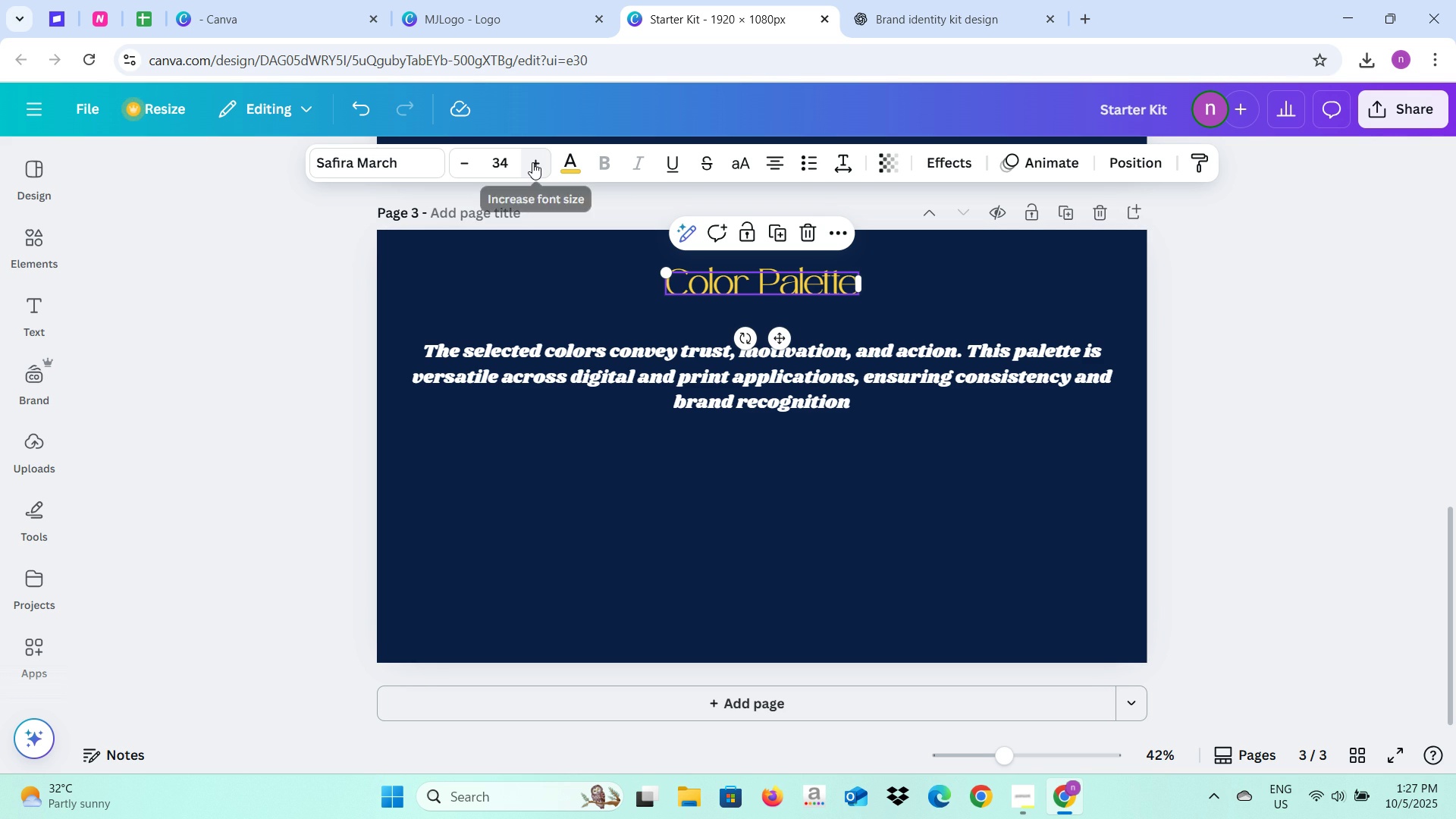 
double_click([532, 162])
 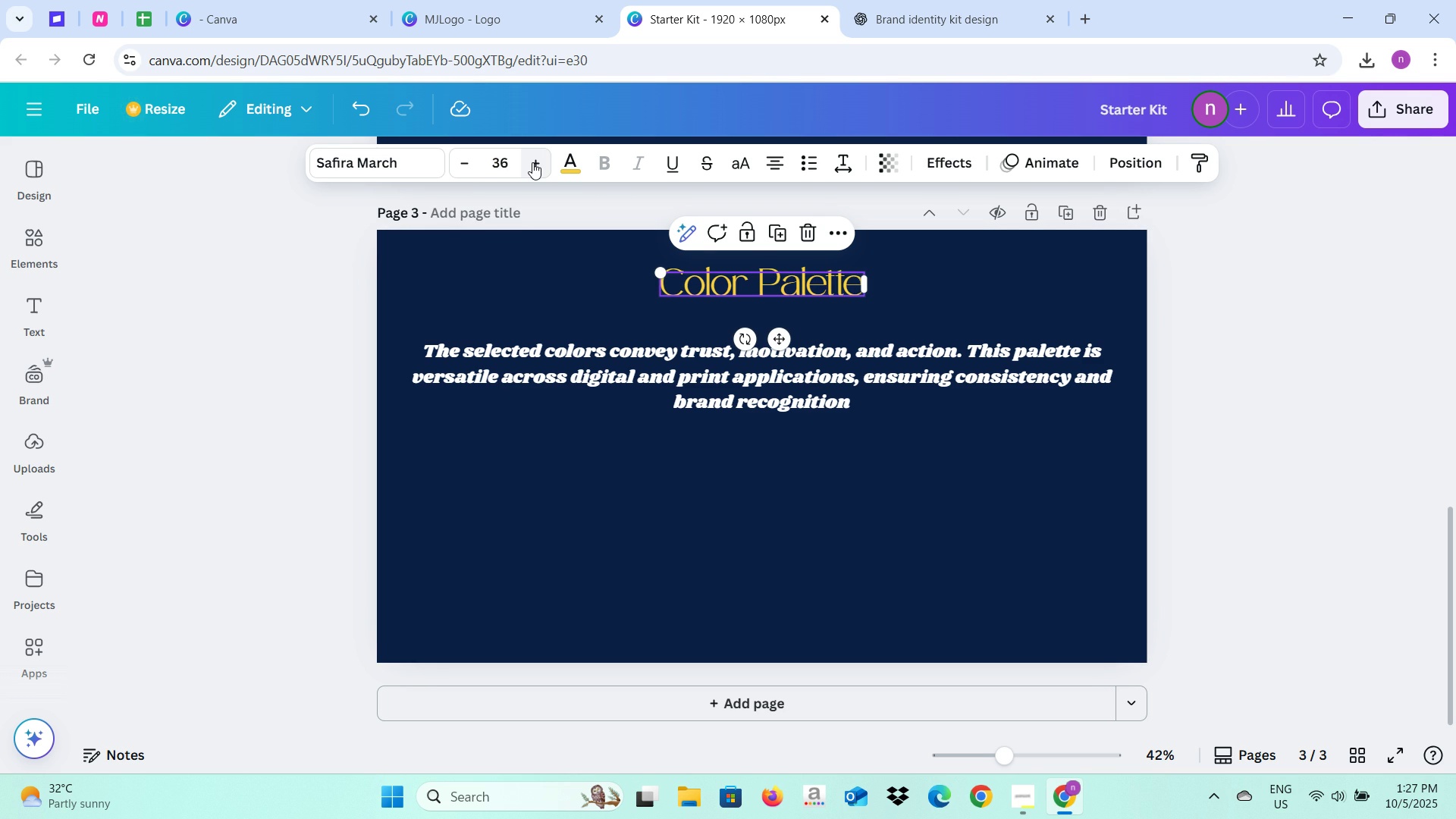 
triple_click([532, 162])
 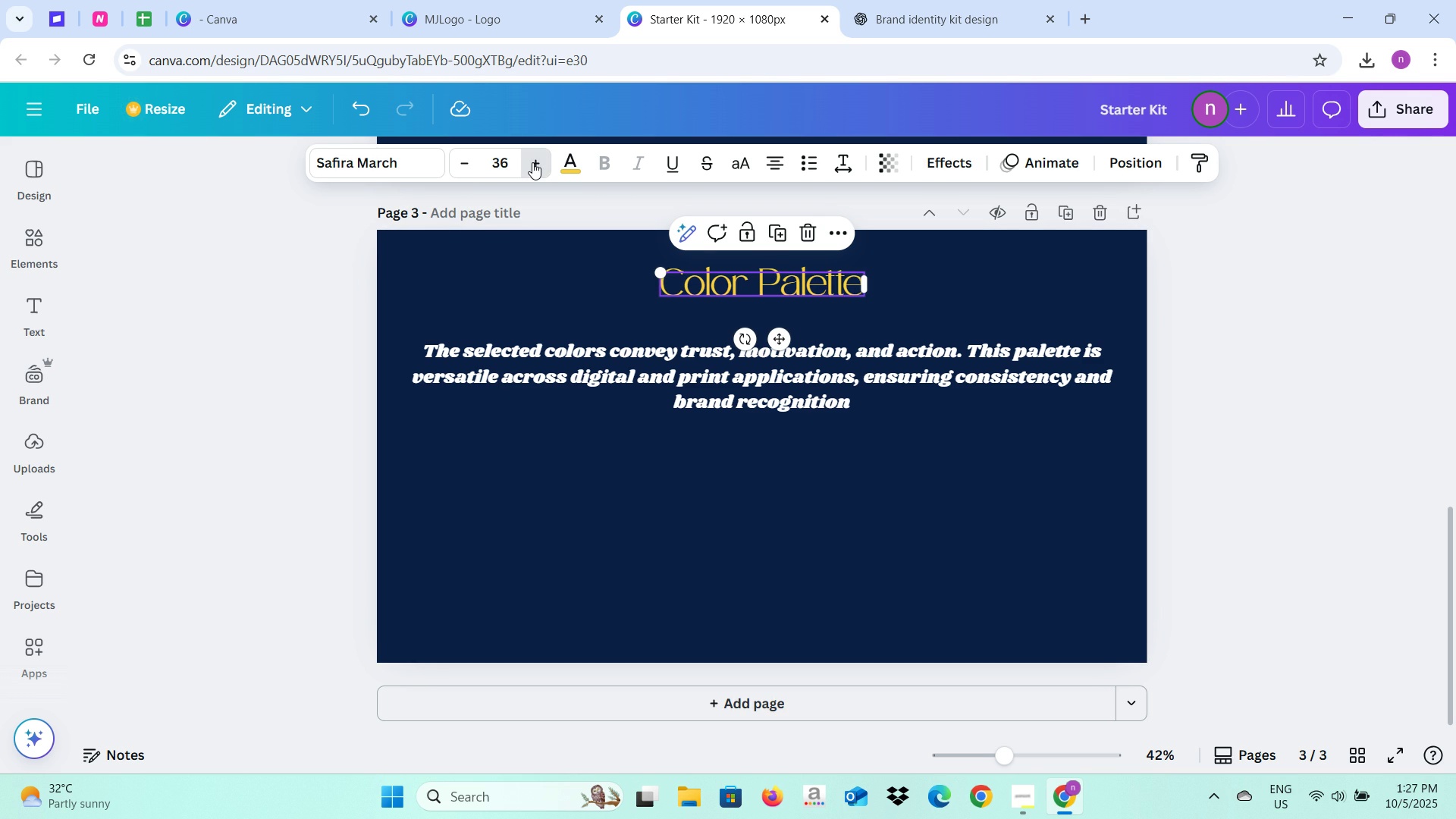 
triple_click([532, 162])
 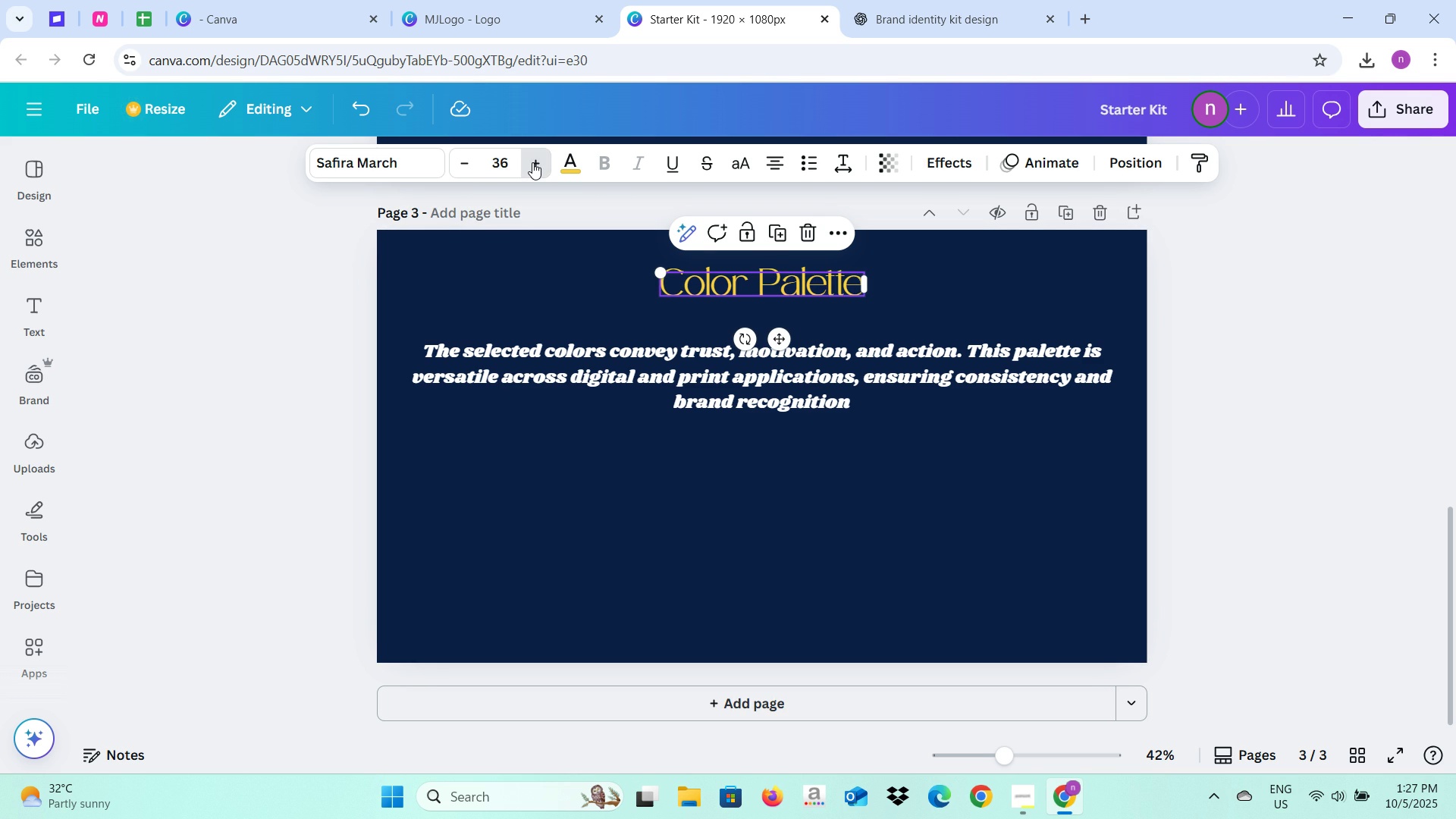 
triple_click([532, 162])
 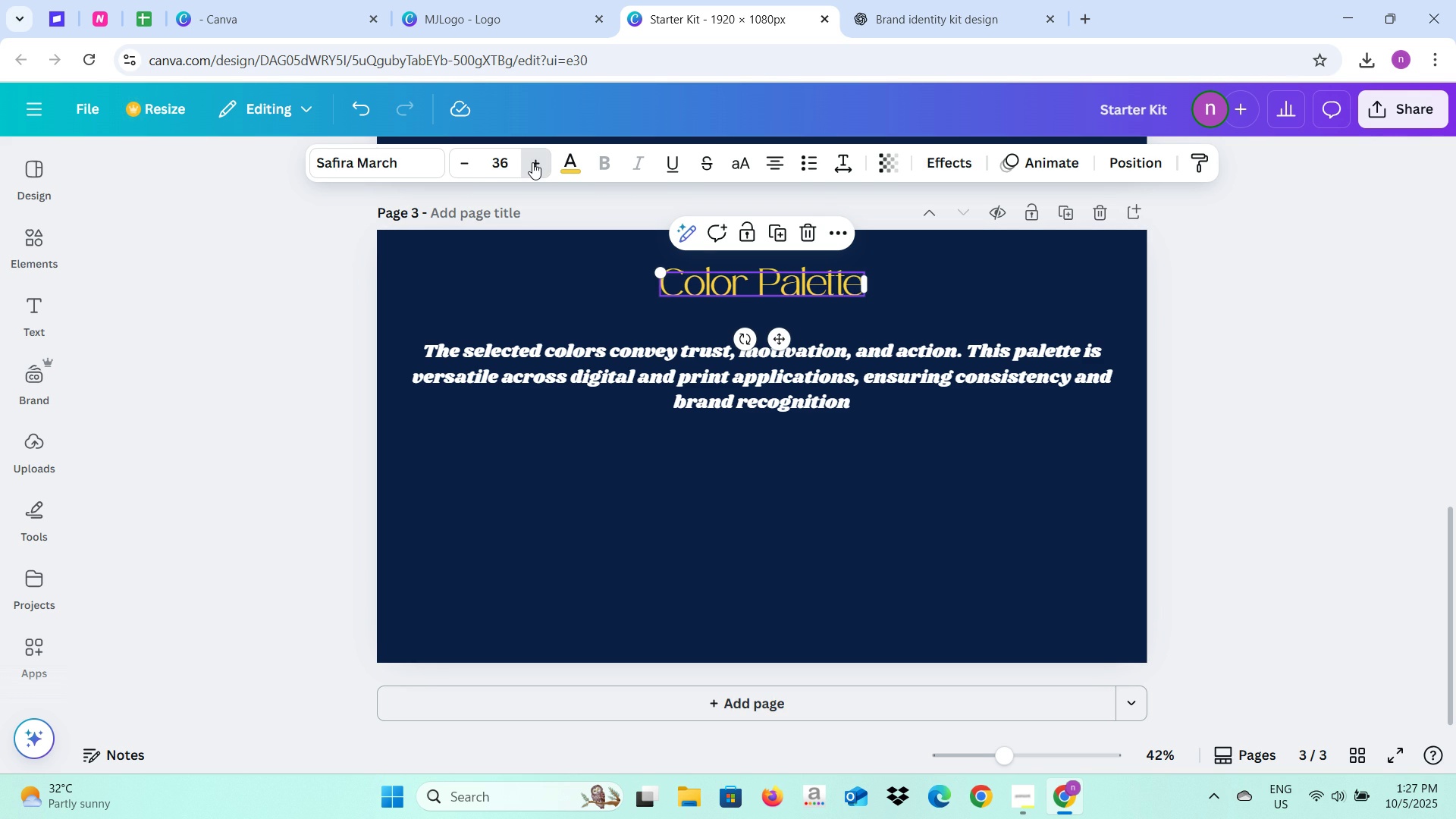 
triple_click([532, 162])
 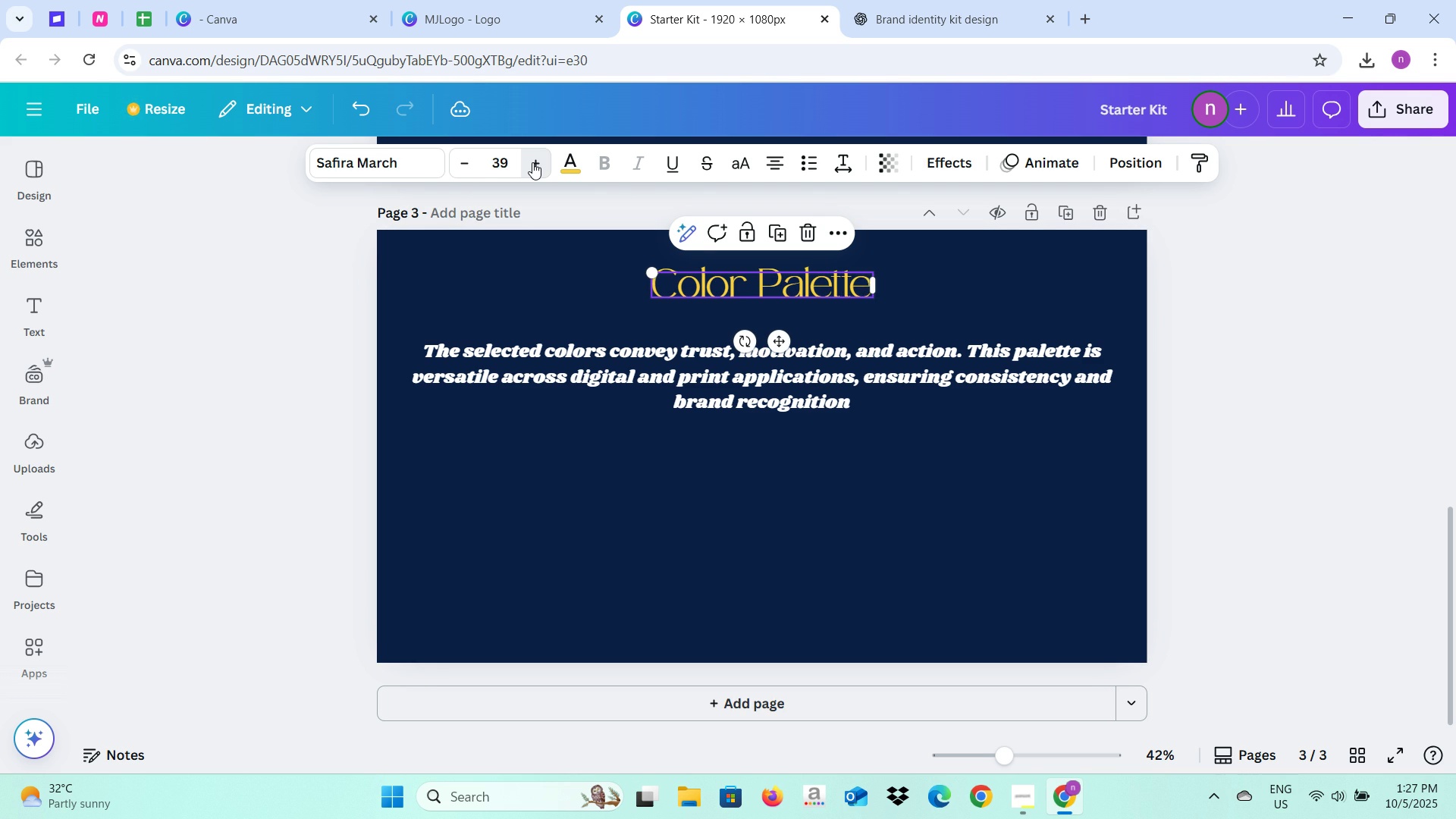 
triple_click([532, 162])
 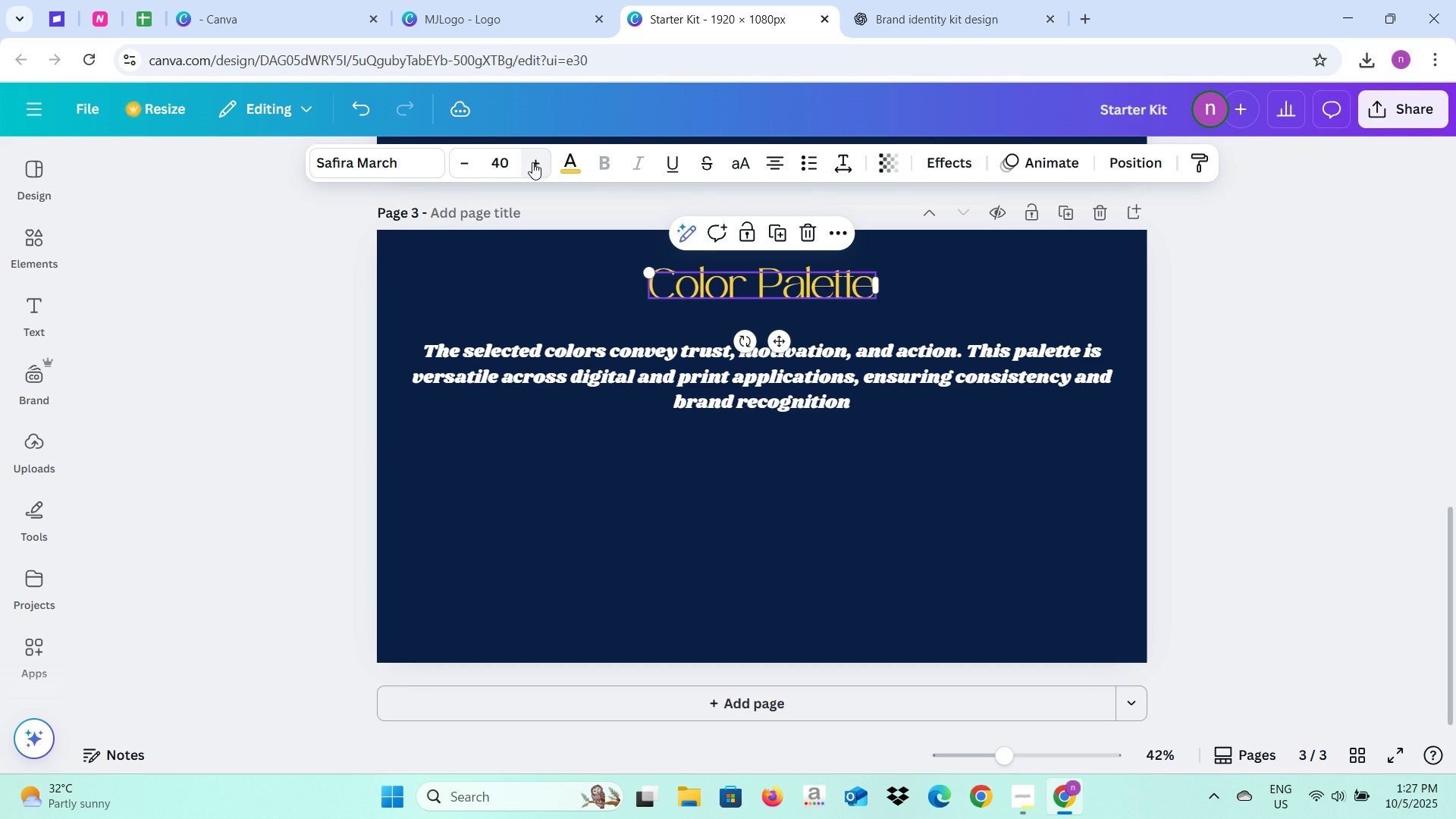 
triple_click([532, 162])
 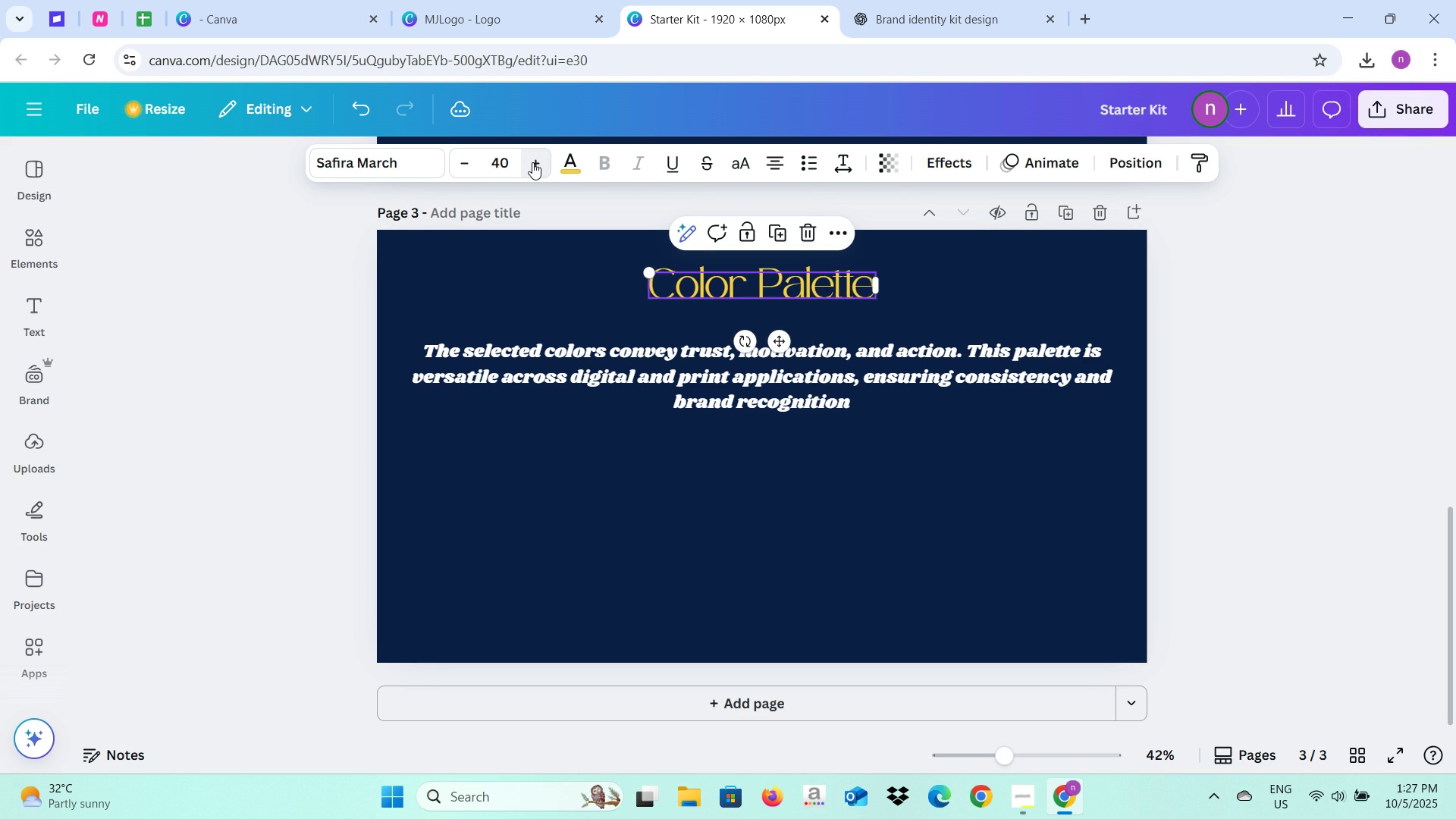 
triple_click([532, 162])
 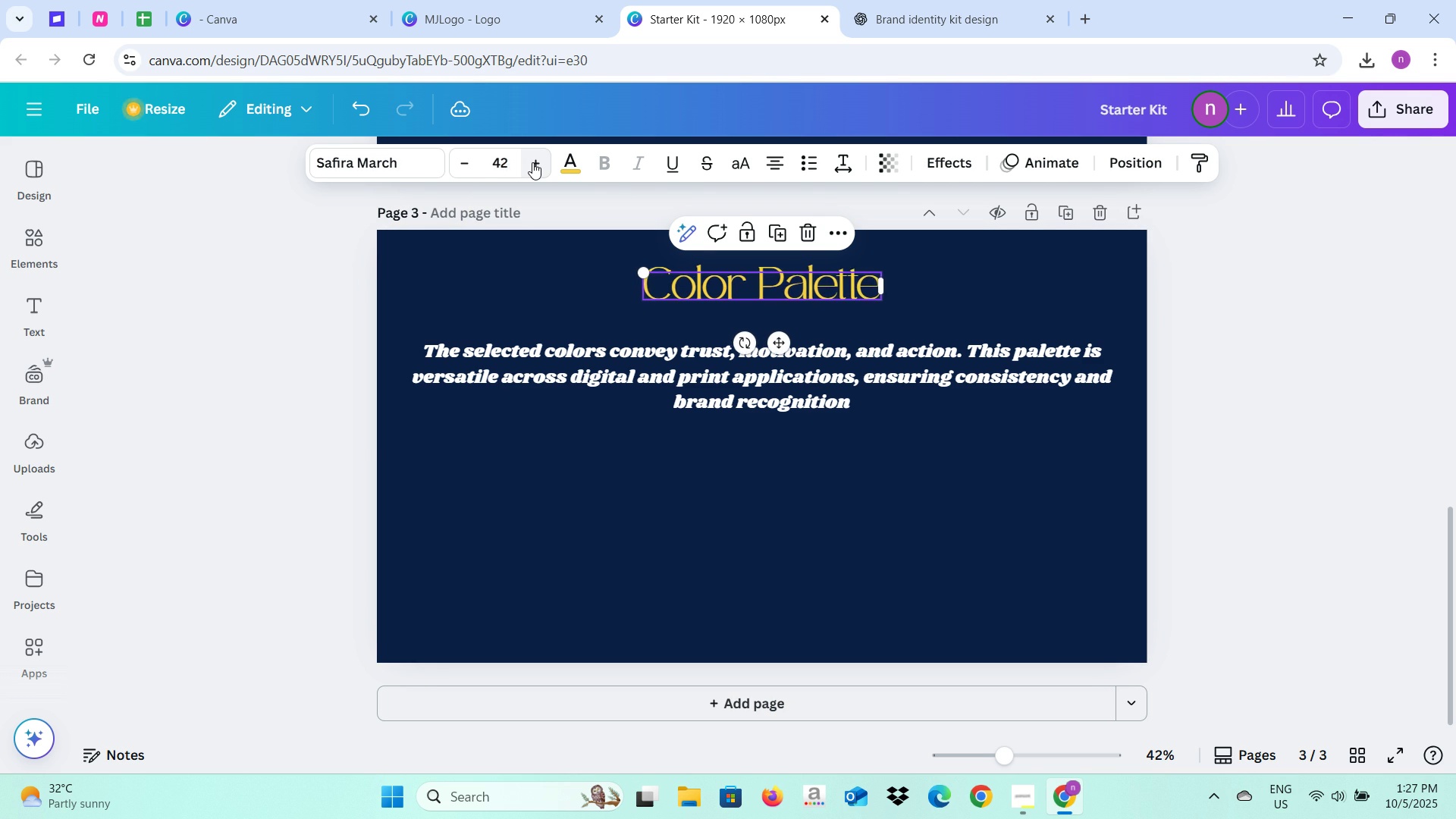 
triple_click([532, 162])
 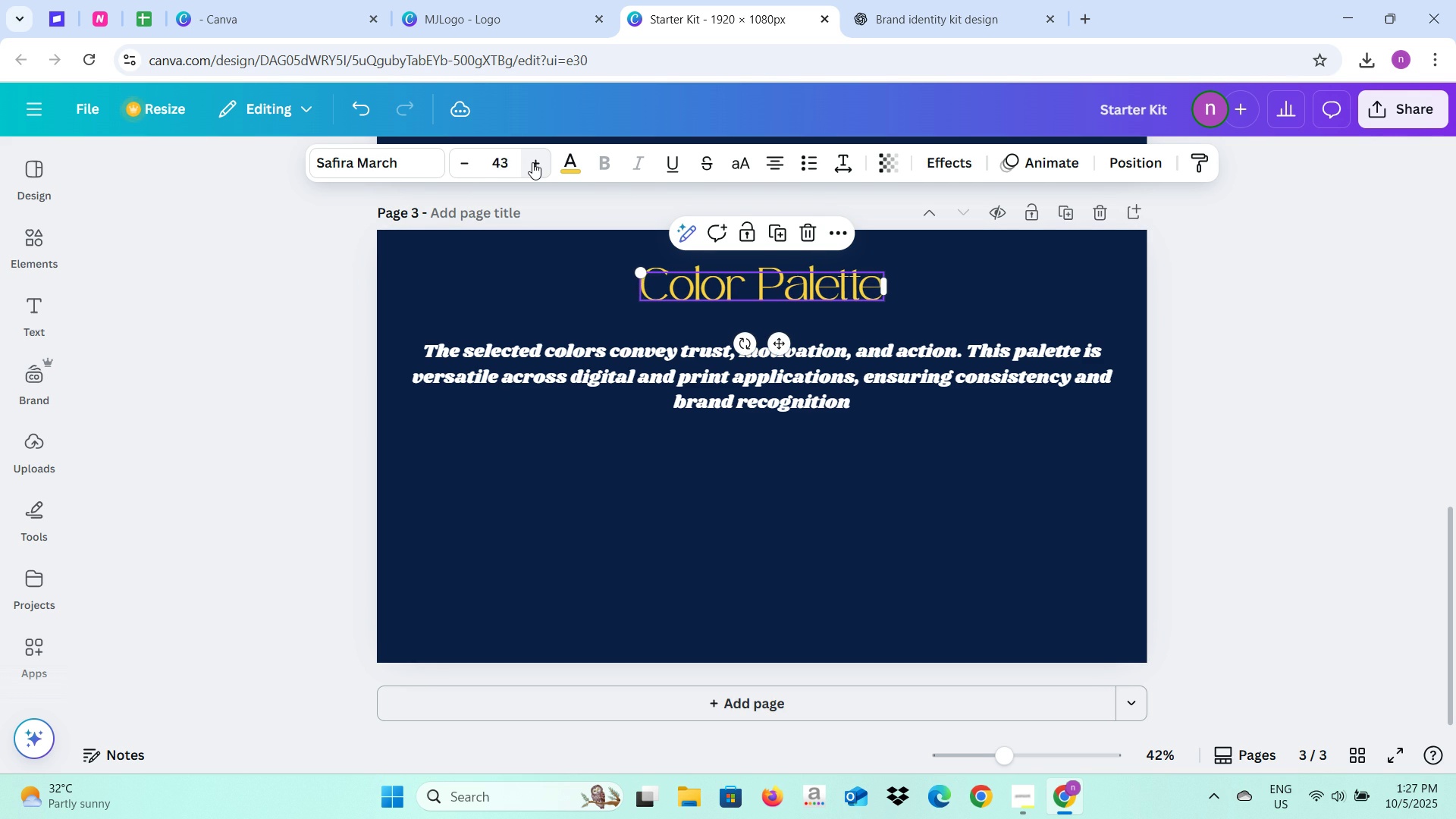 
triple_click([532, 162])
 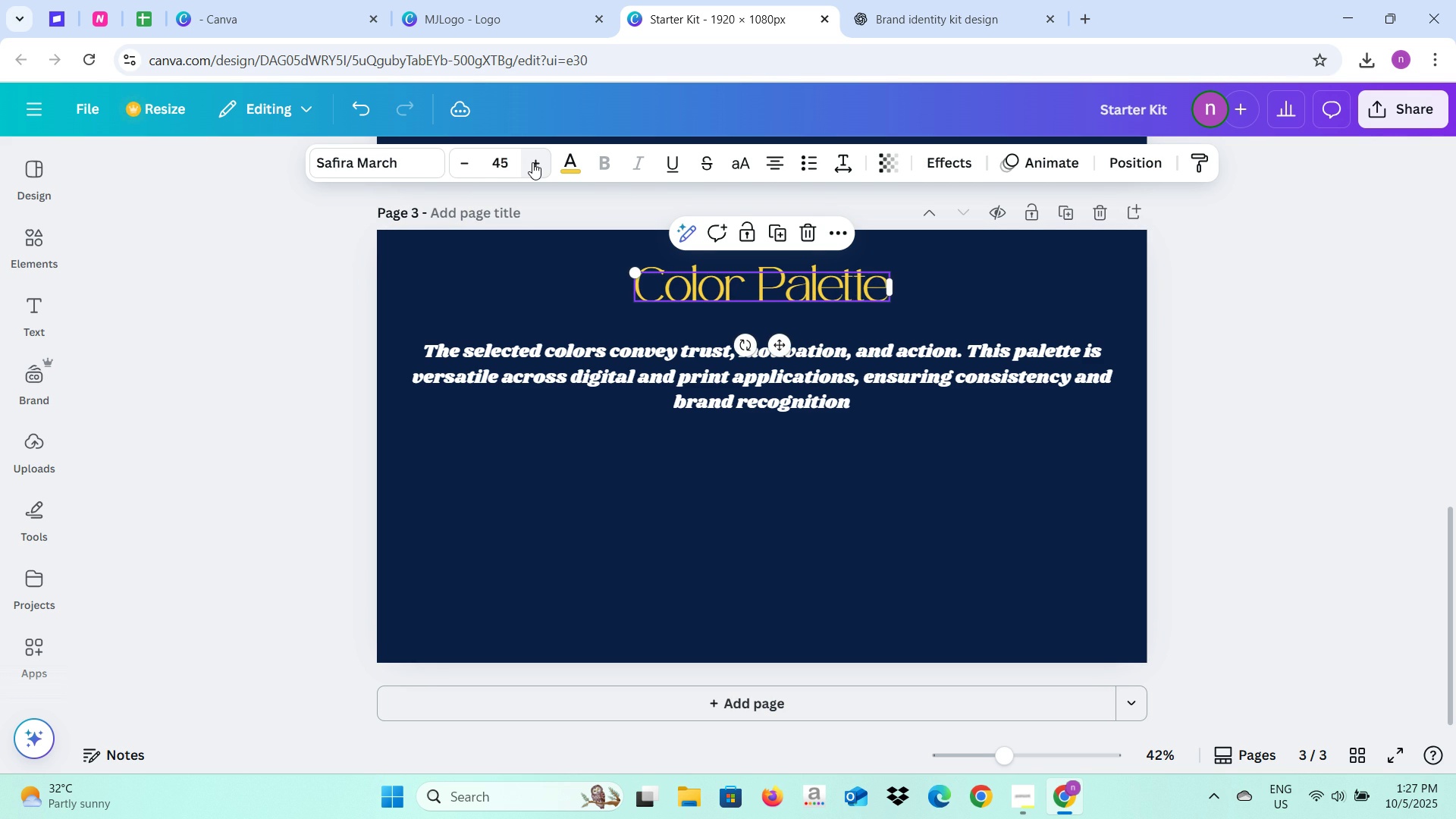 
triple_click([532, 162])
 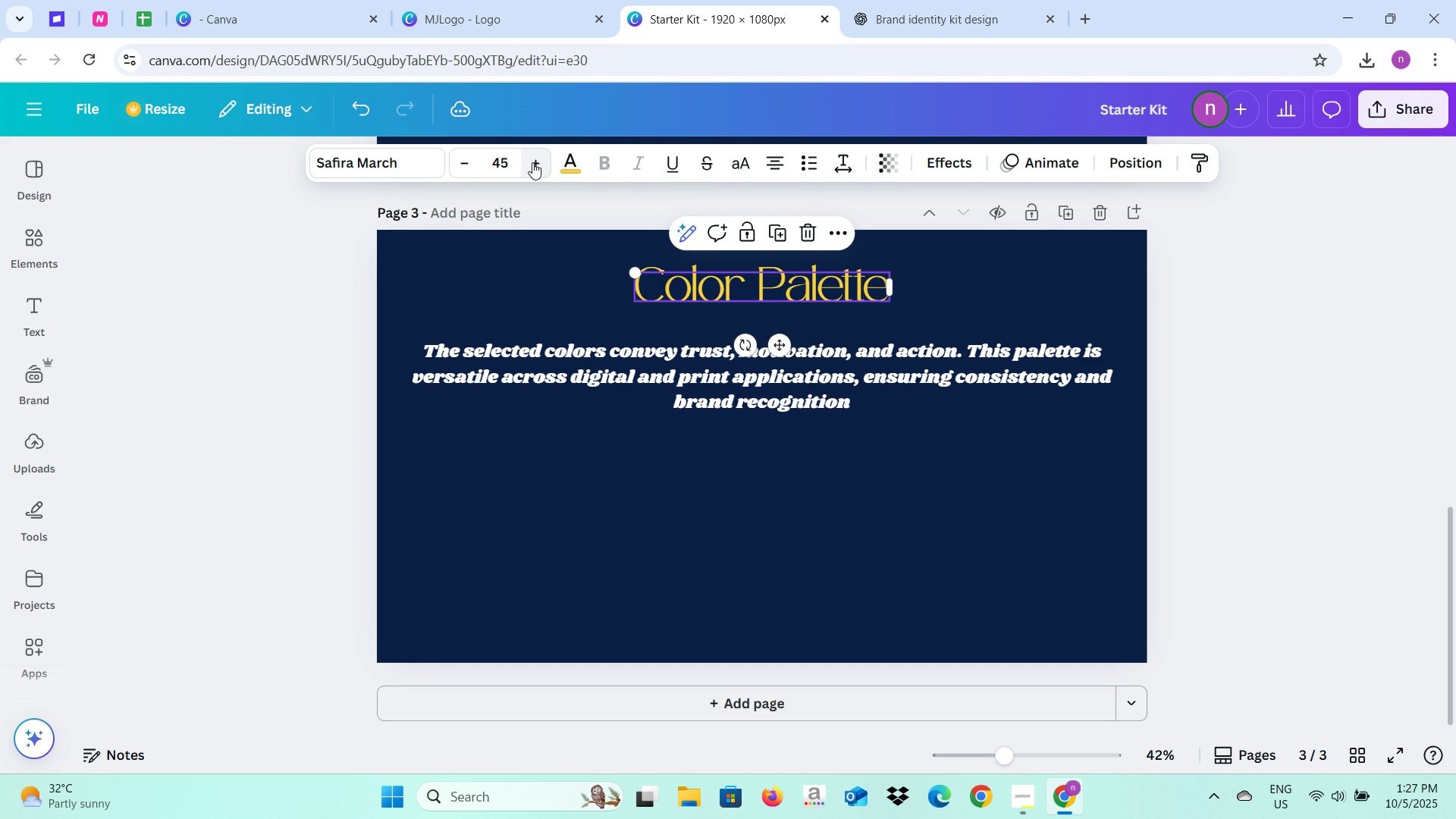 
triple_click([532, 162])
 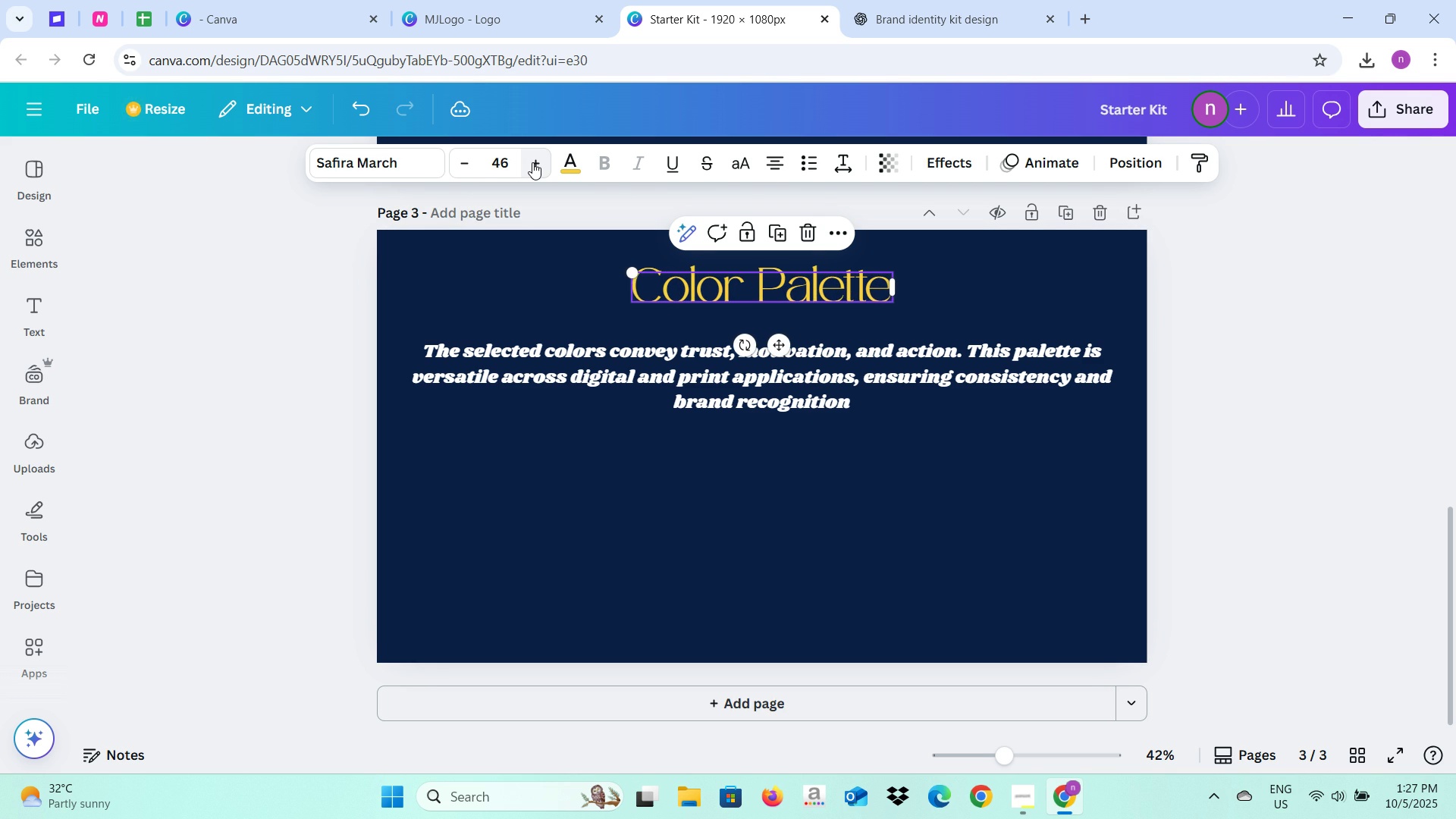 
triple_click([532, 162])
 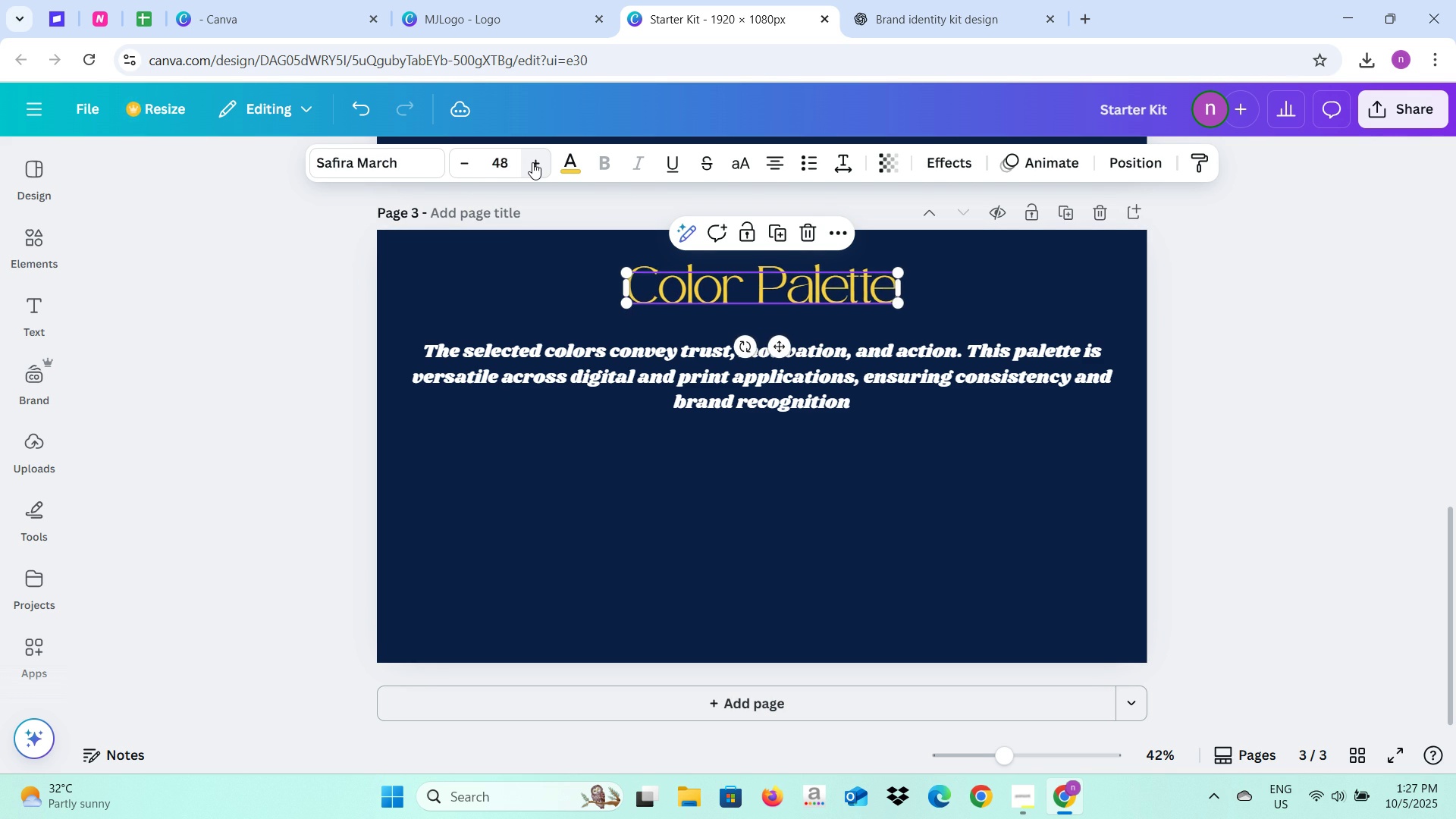 
triple_click([532, 162])
 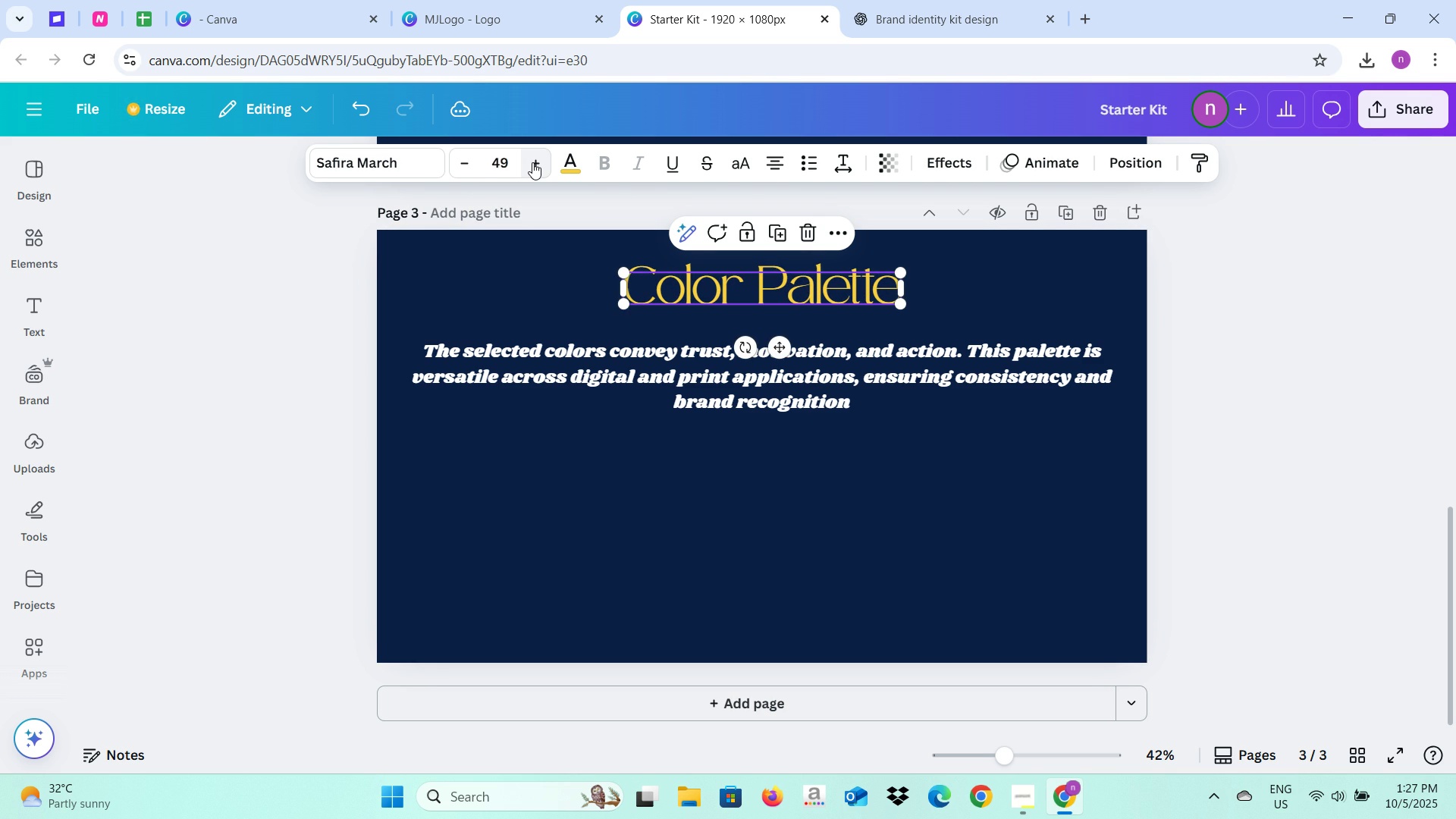 
triple_click([532, 162])
 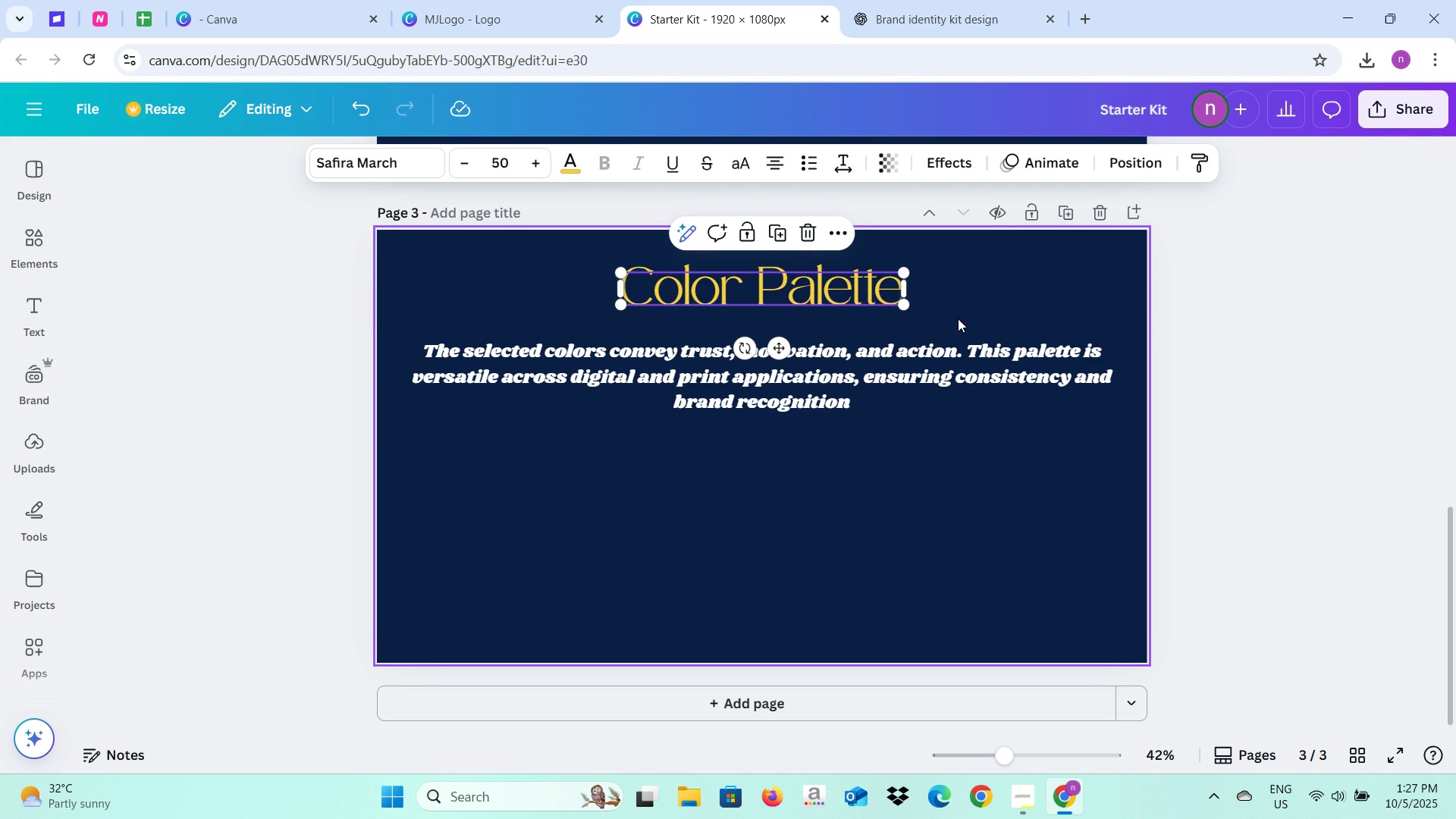 
left_click([963, 318])
 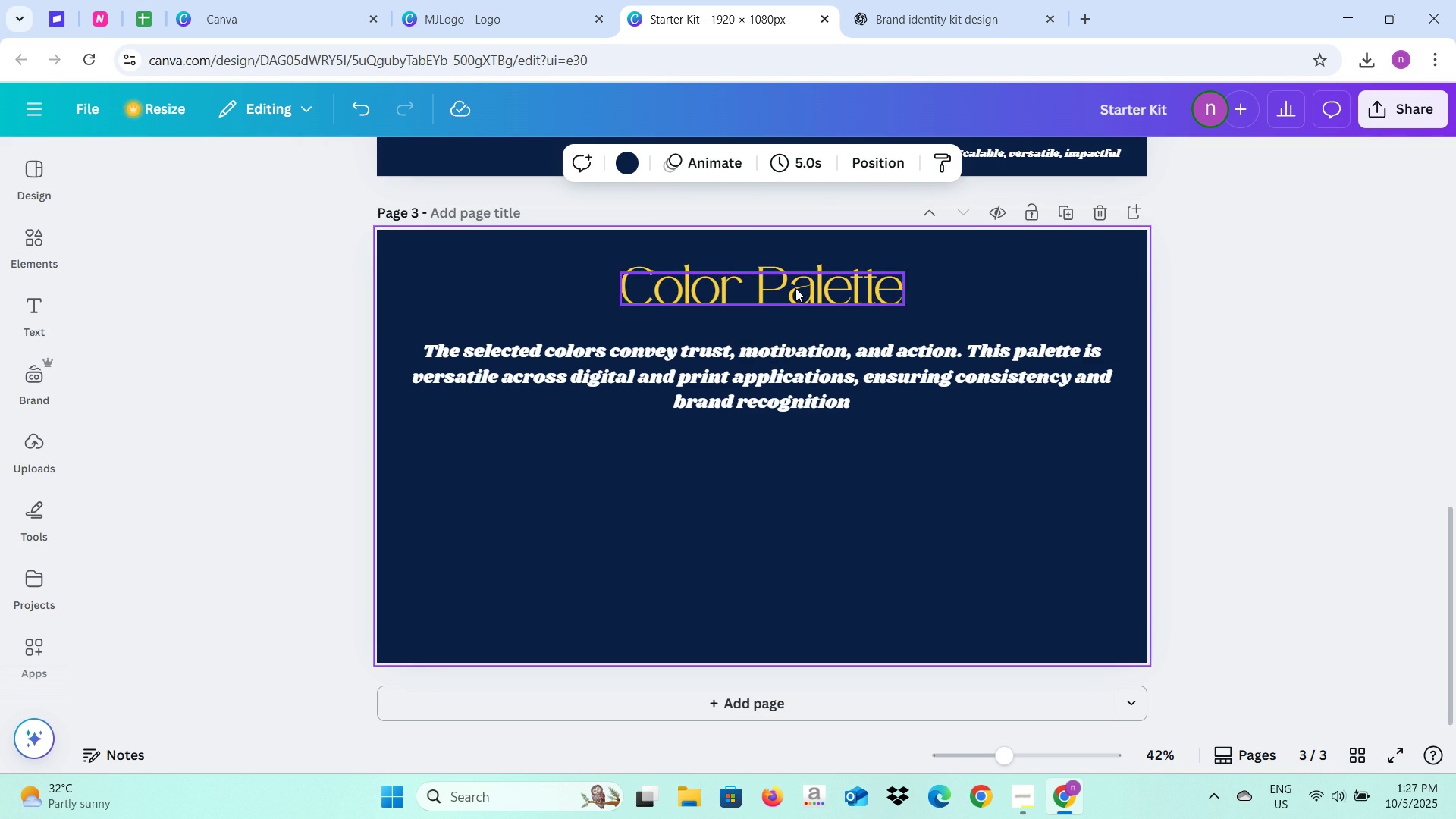 
left_click([795, 288])
 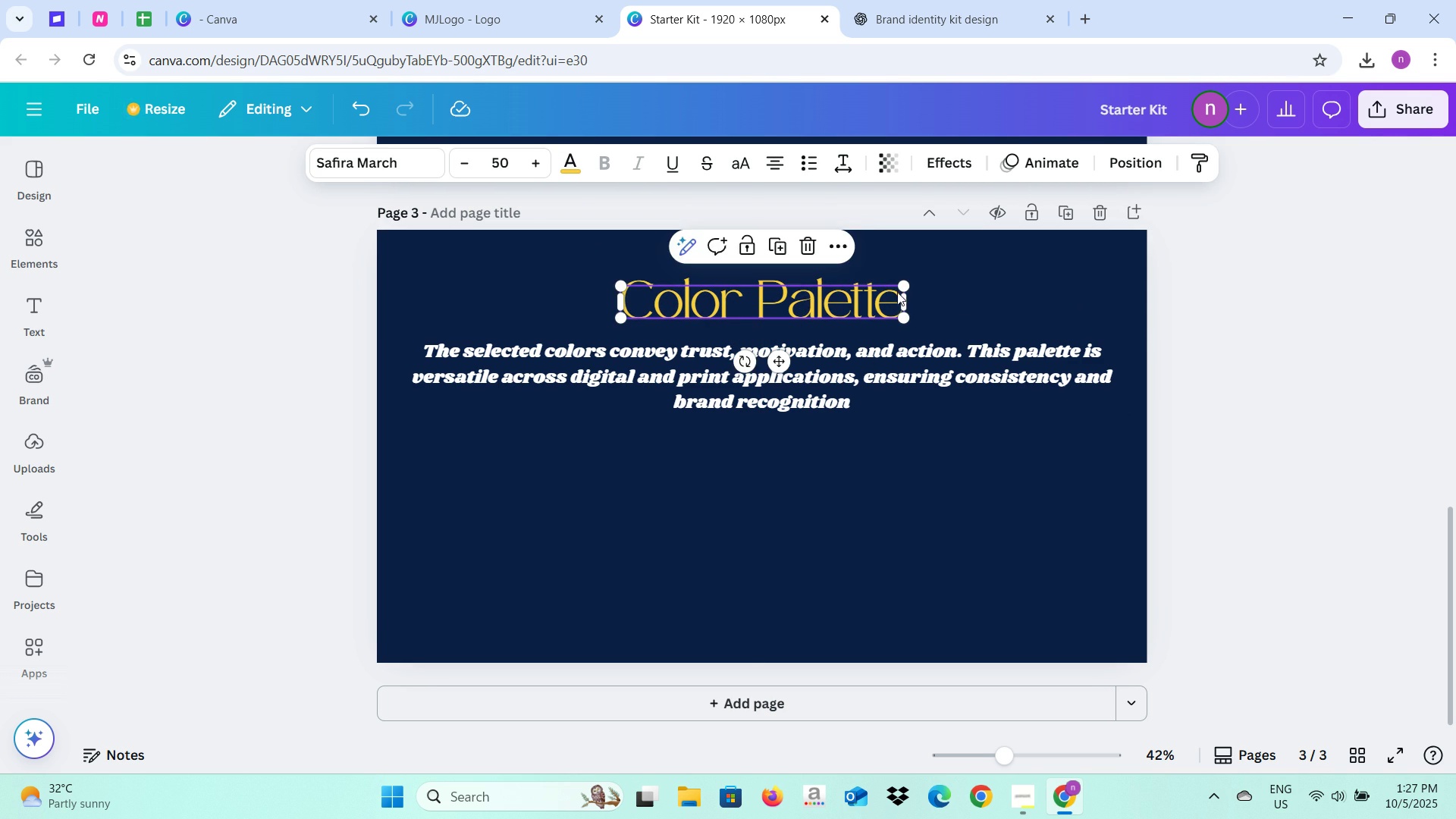 
left_click([1301, 341])
 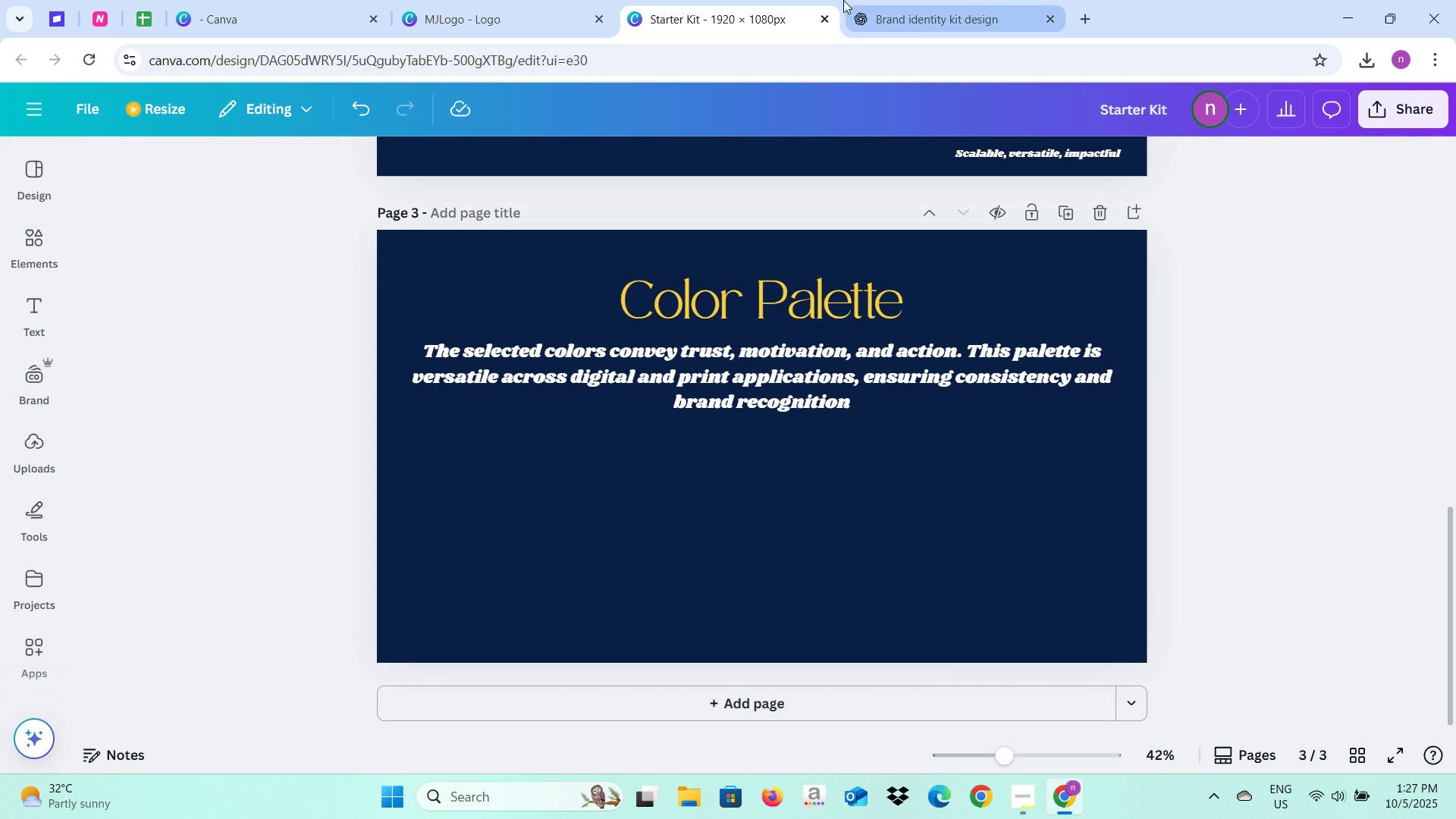 
left_click([936, 0])
 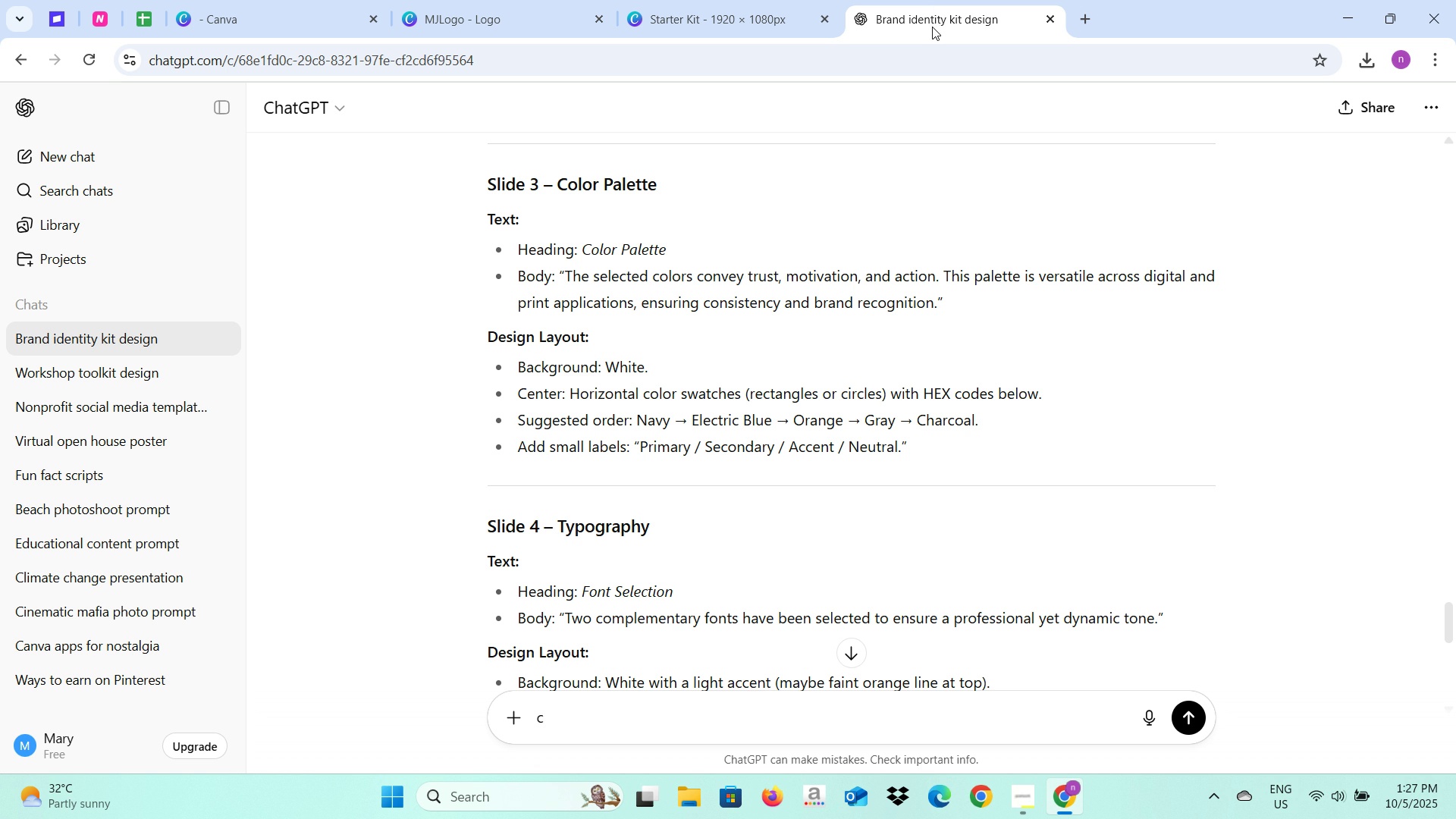 
wait(14.3)
 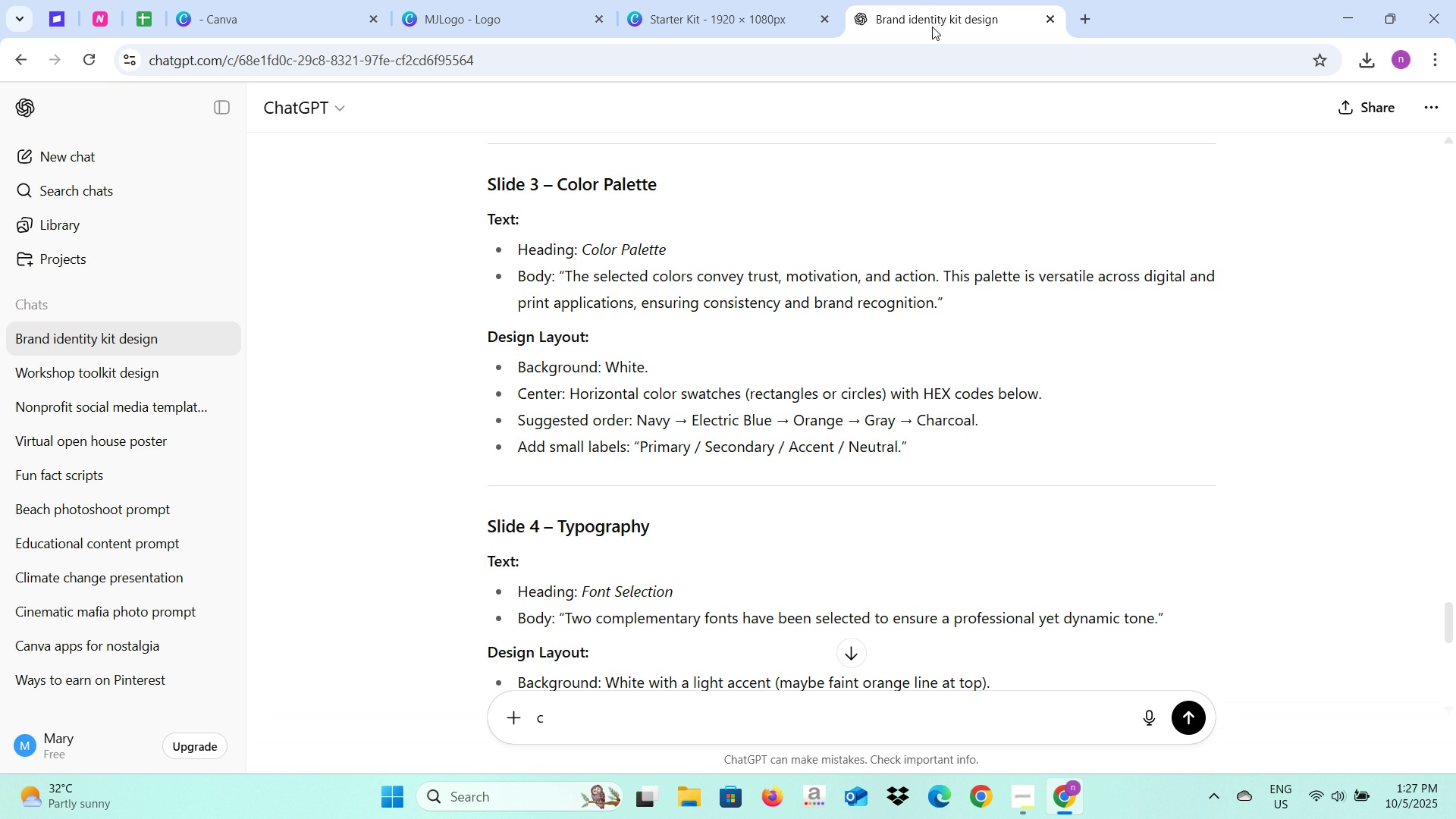 
left_click([752, 2])
 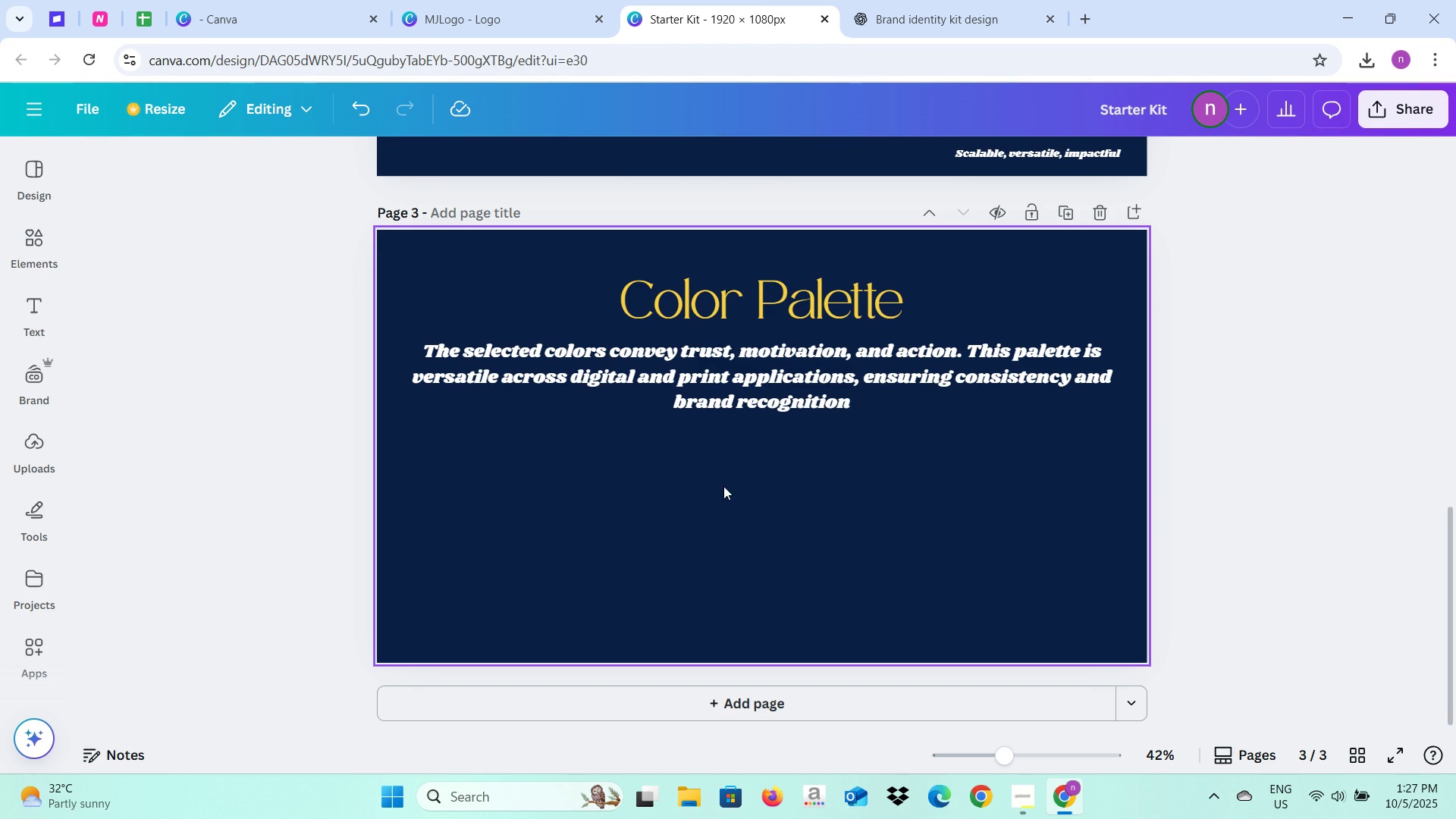 
left_click([737, 507])
 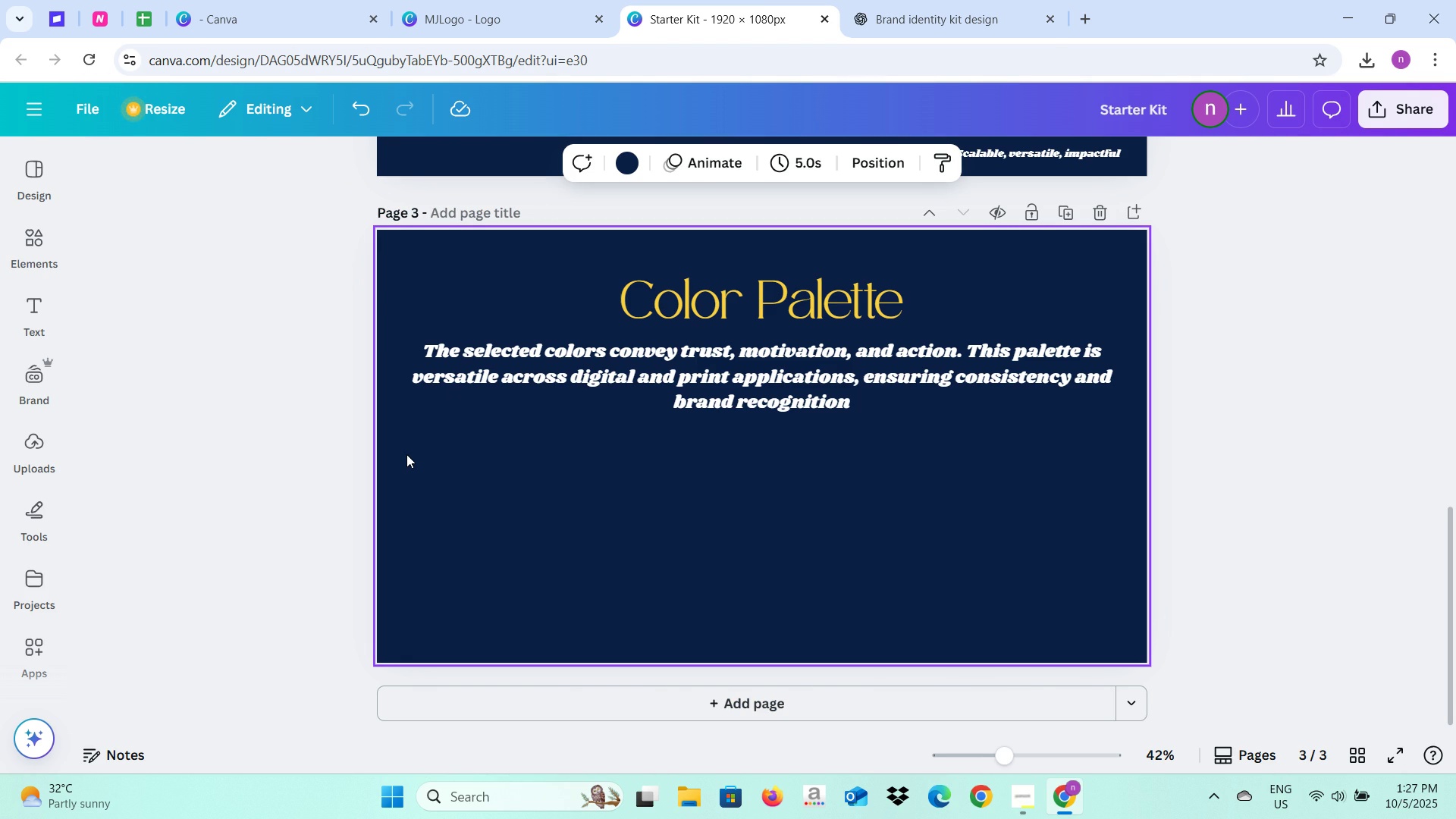 
left_click([862, 18])
 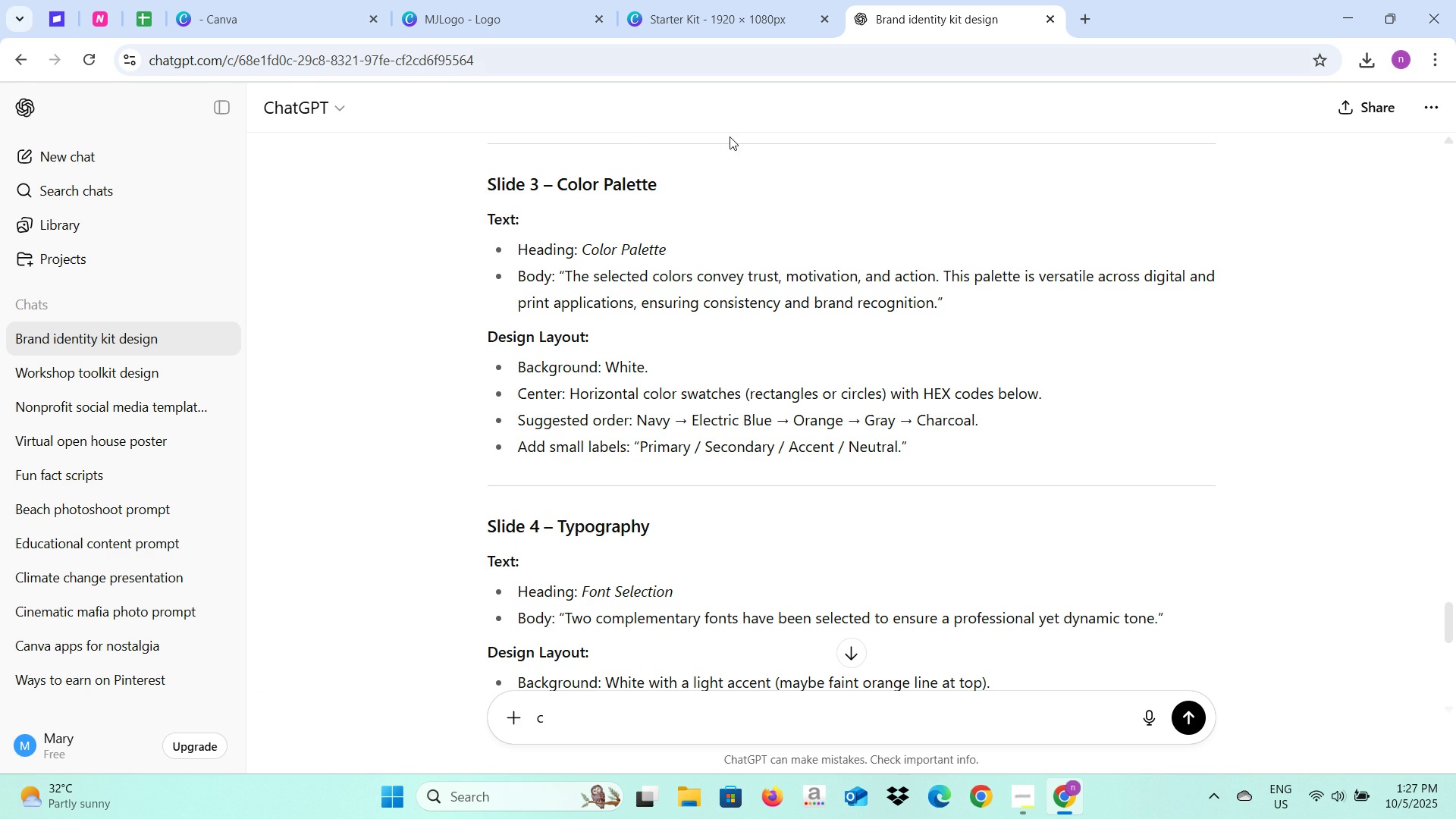 
left_click([664, 0])
 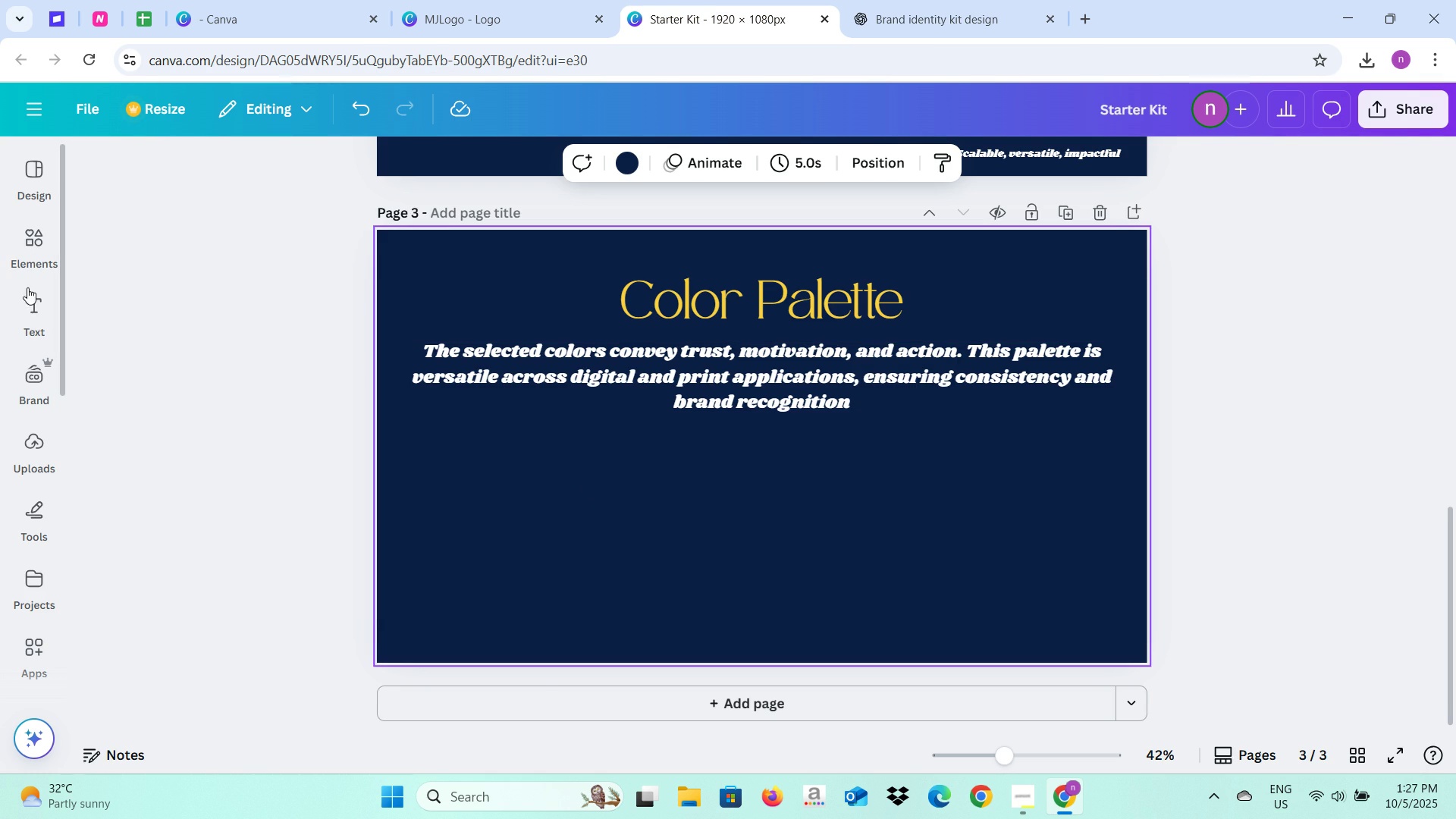 
left_click([34, 255])
 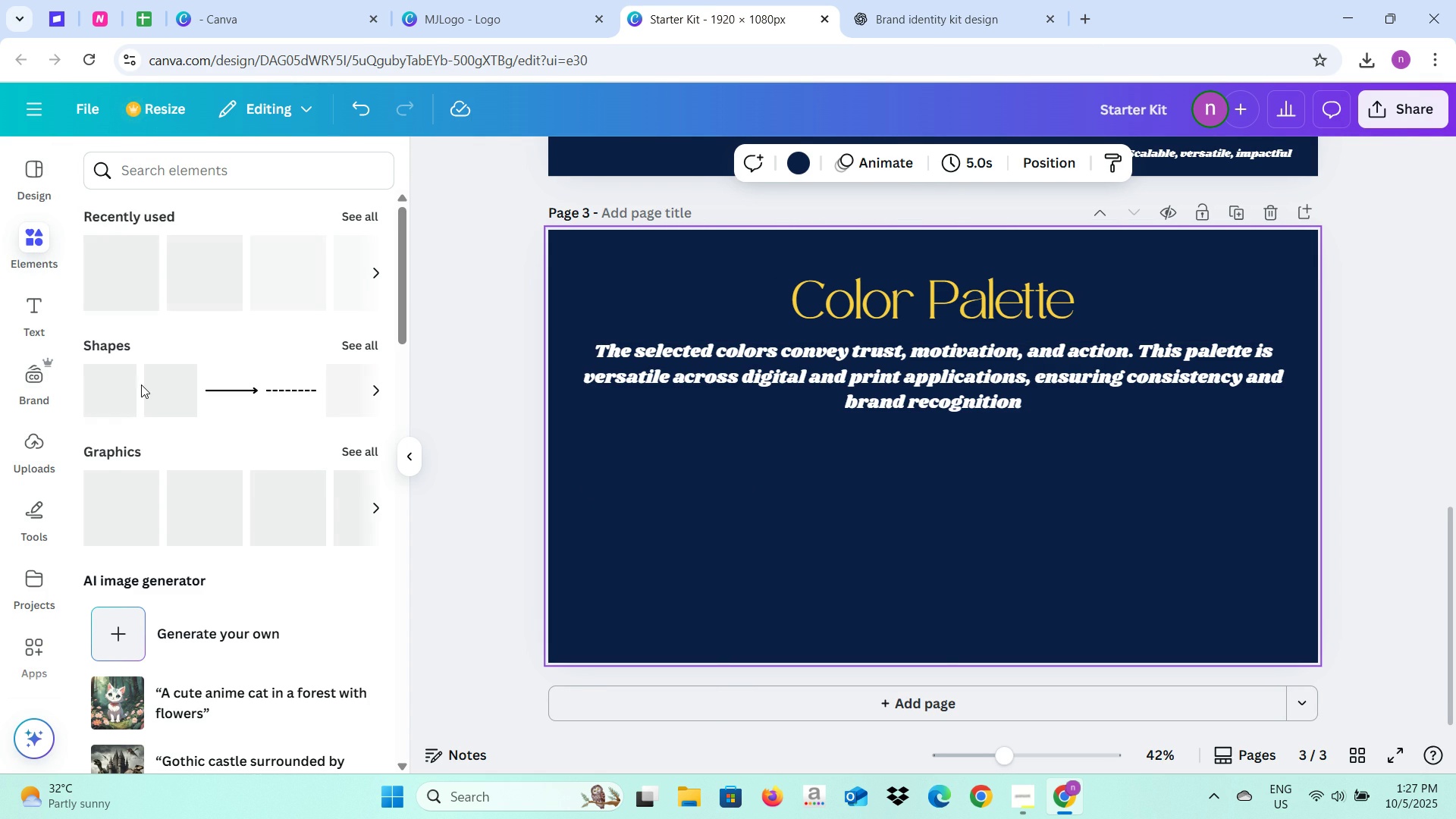 
left_click([102, 407])
 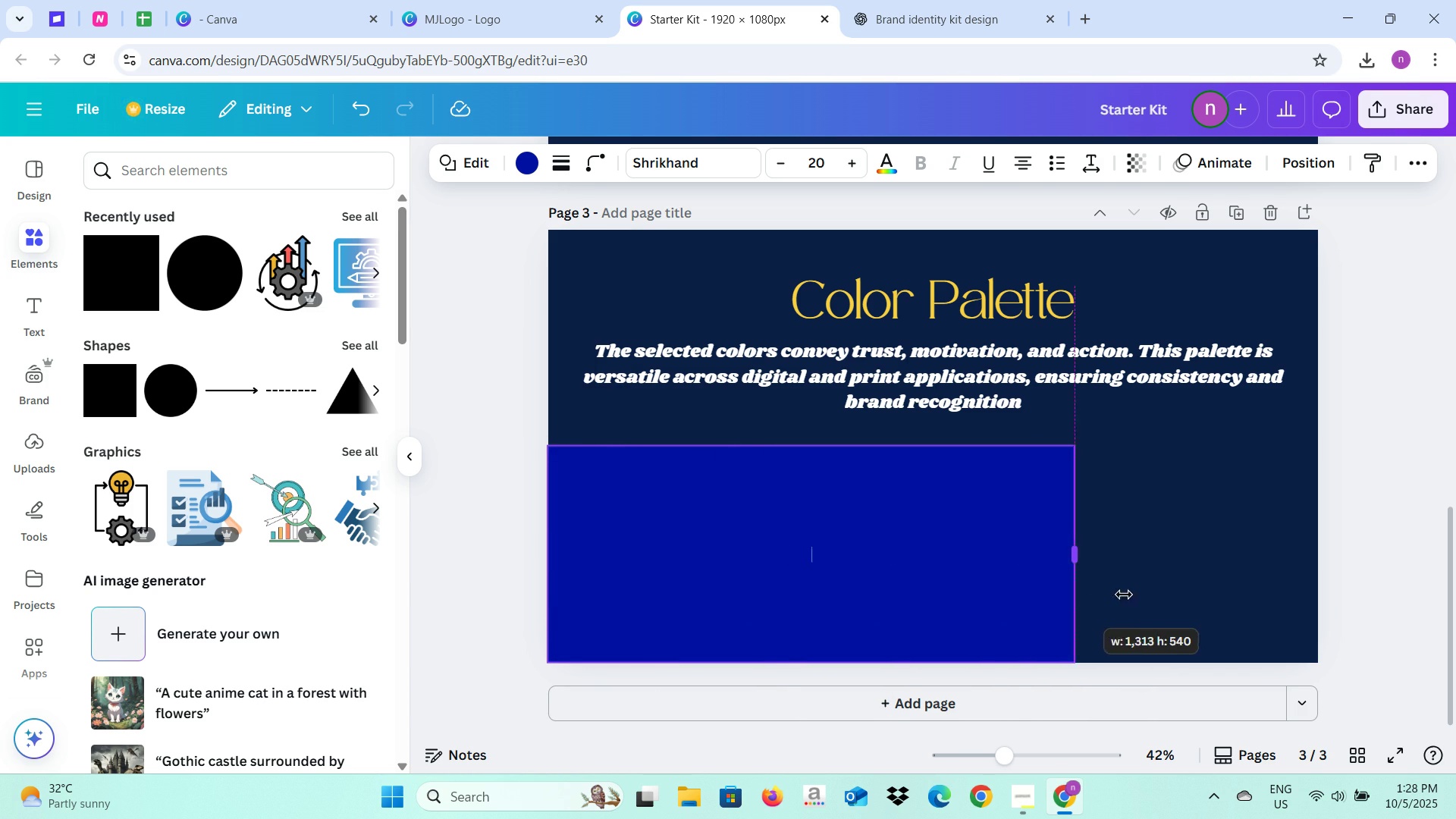 
wait(16.19)
 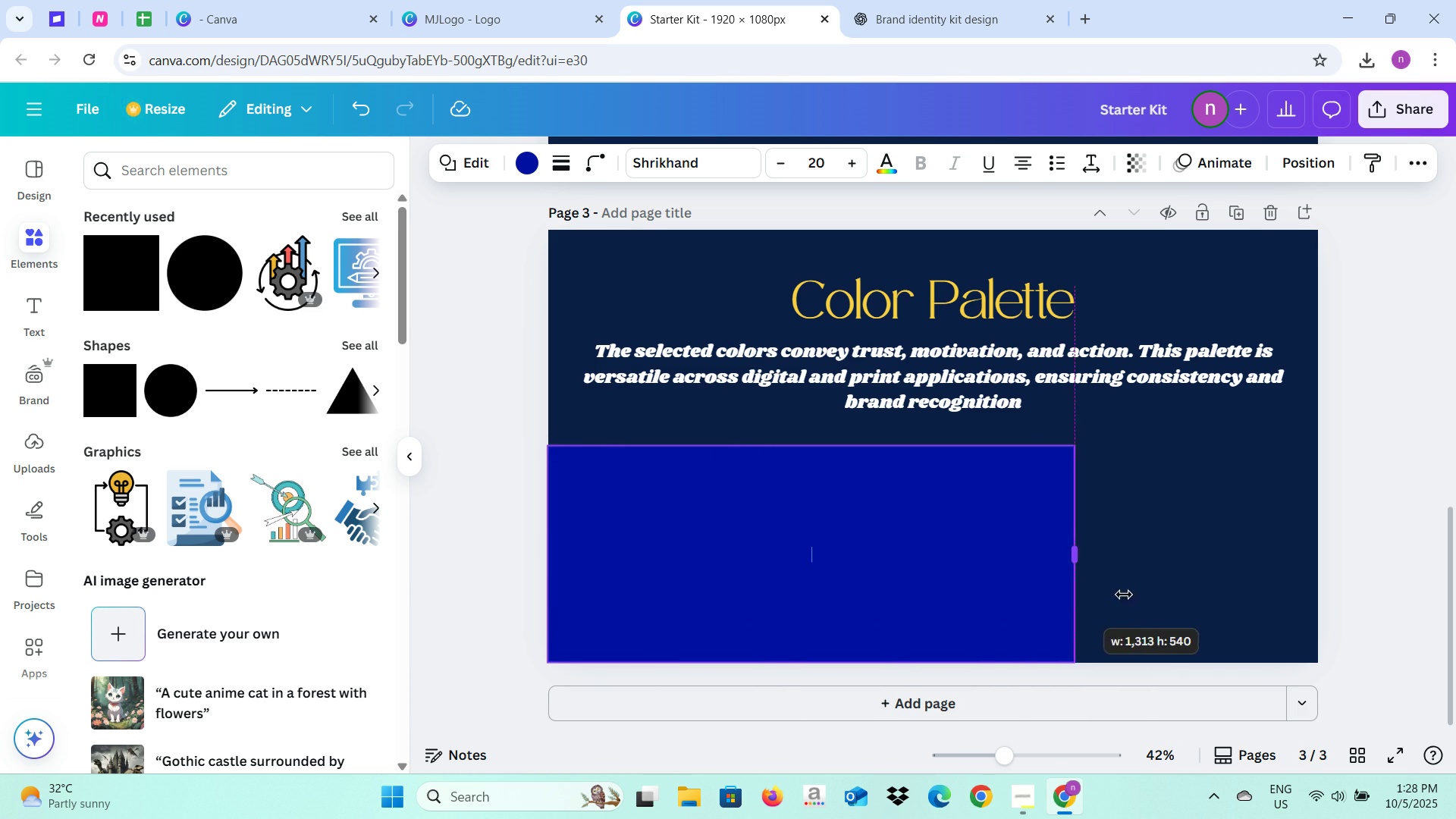 
left_click([1381, 485])
 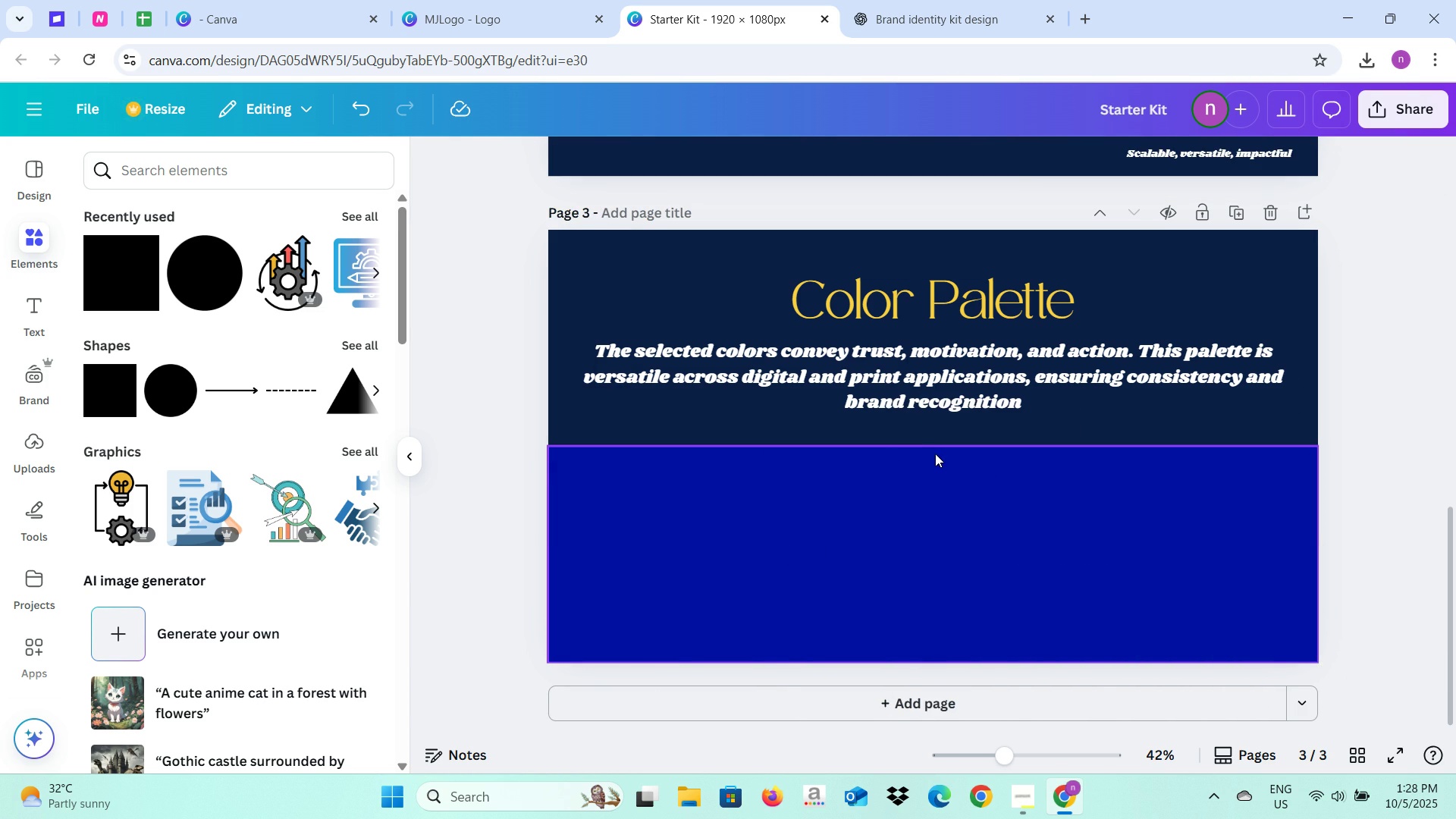 
left_click([935, 457])
 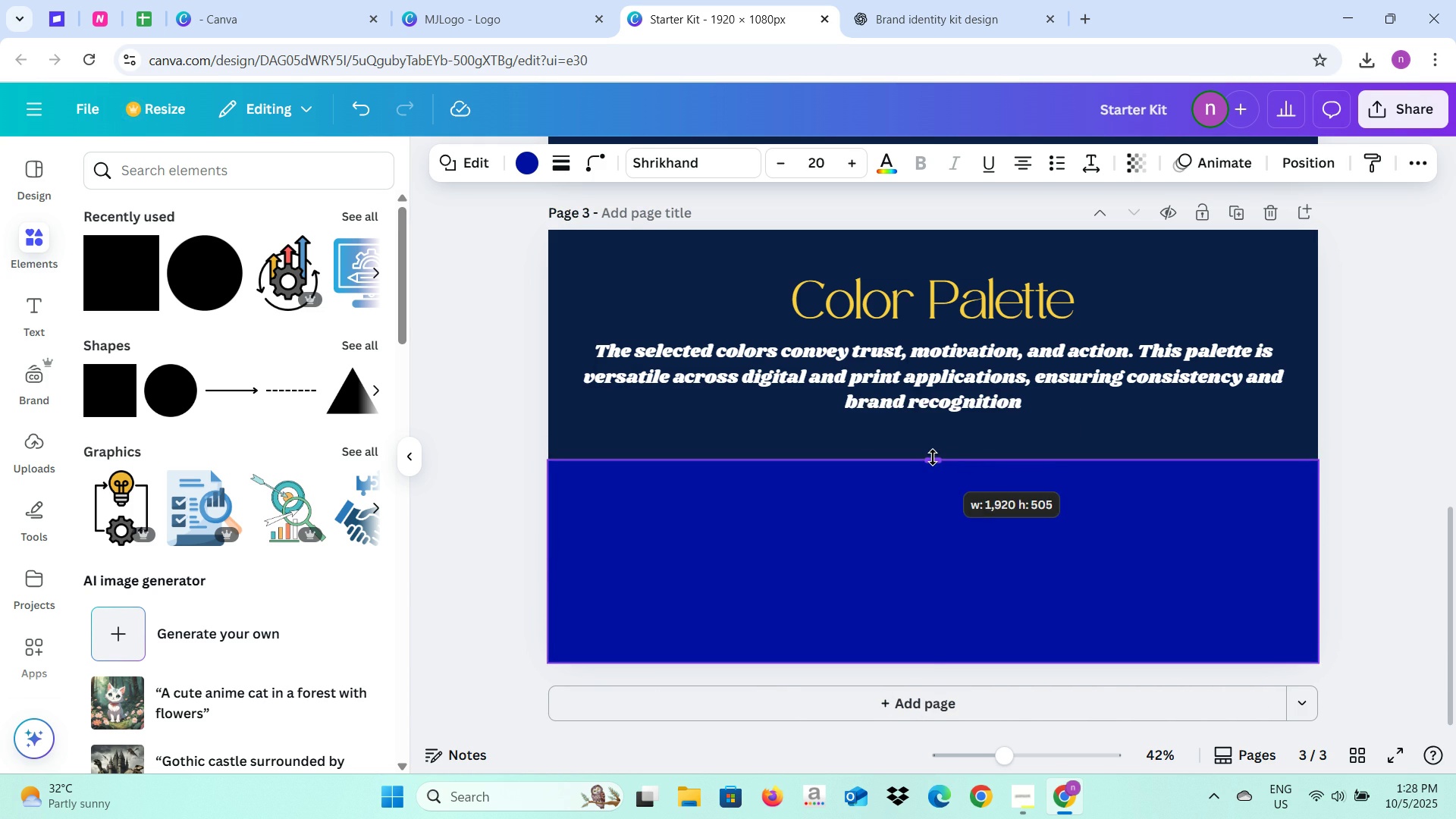 
left_click([1455, 543])
 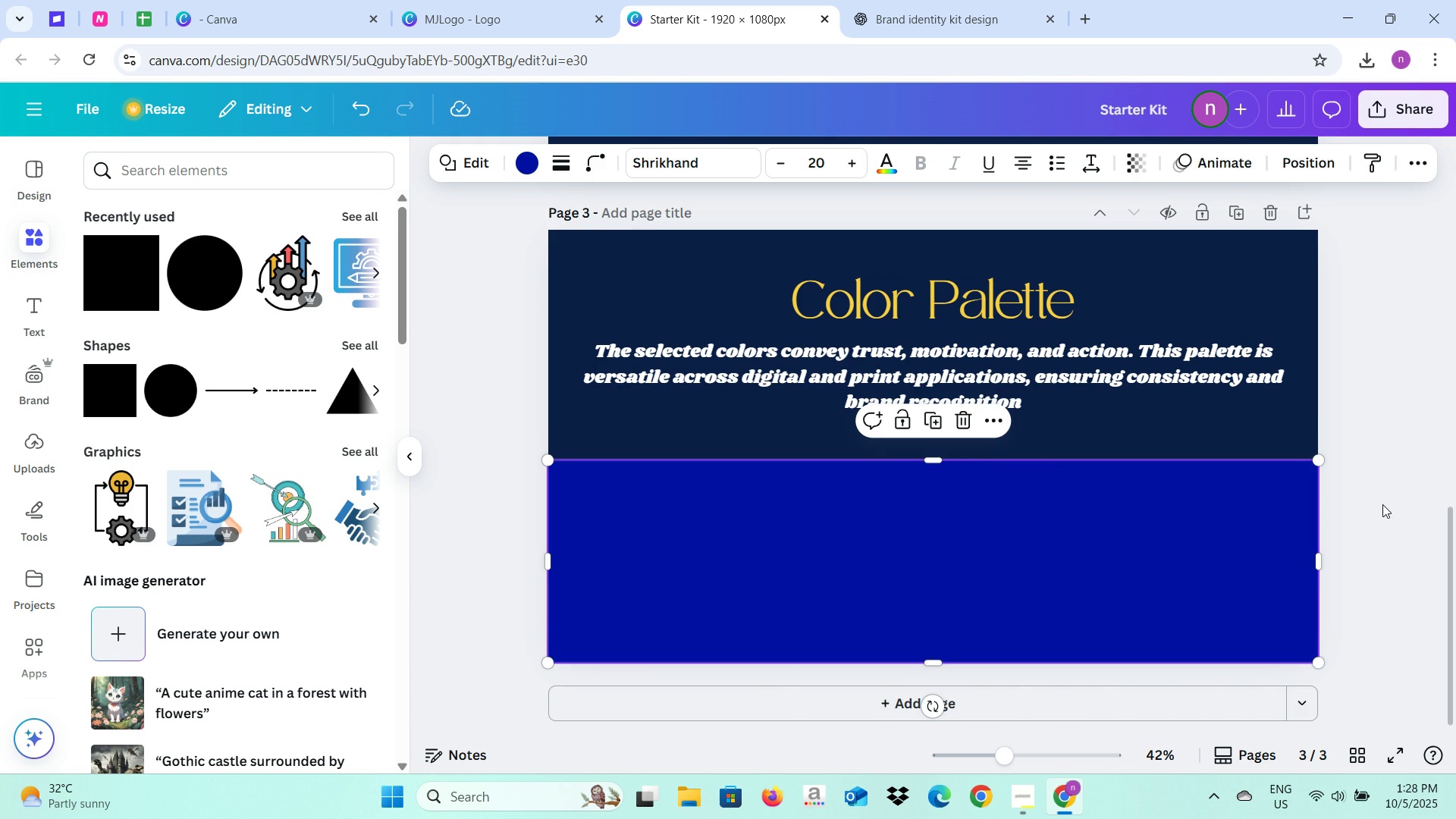 
left_click([1382, 504])
 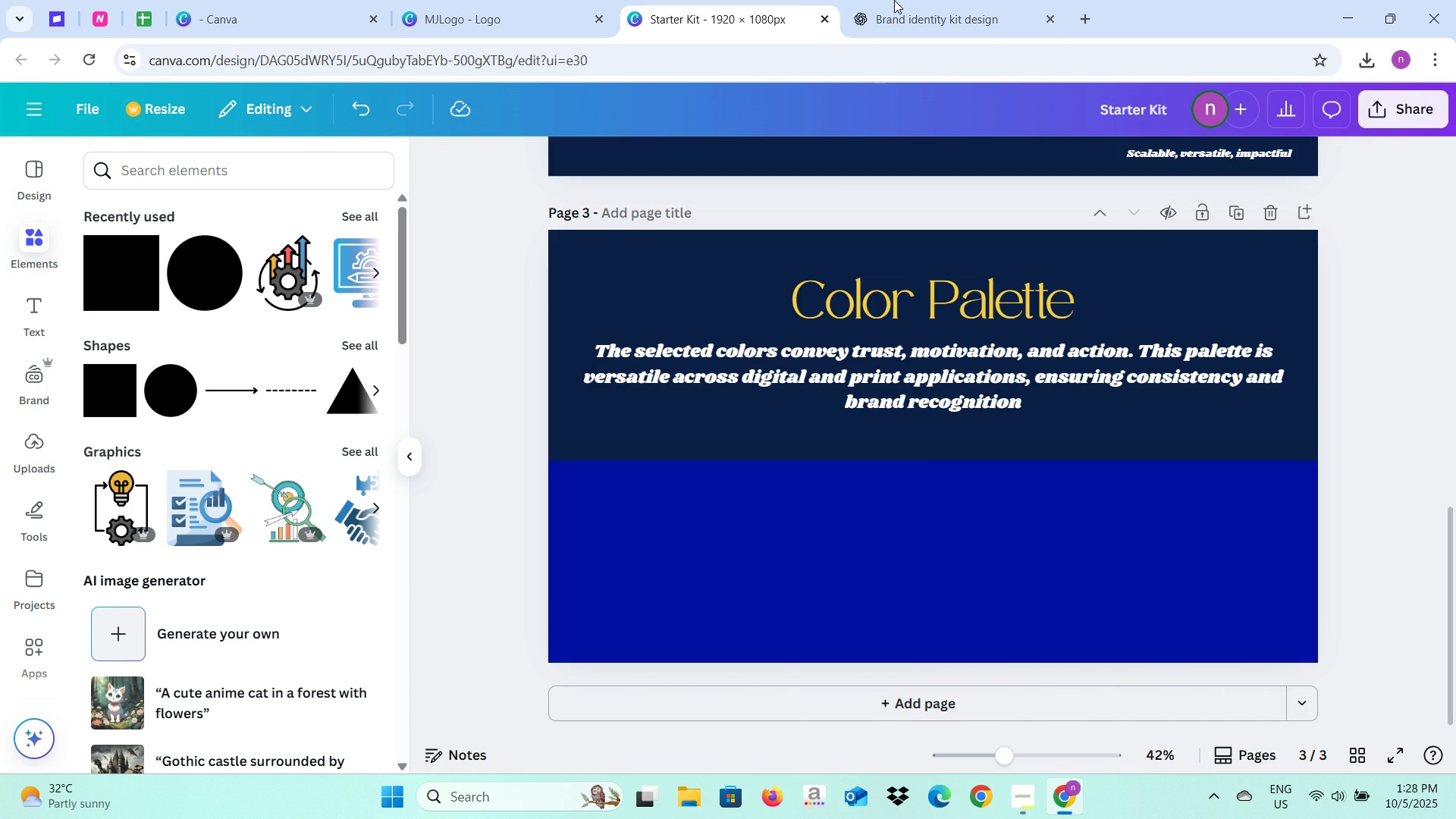 
left_click([894, 0])
 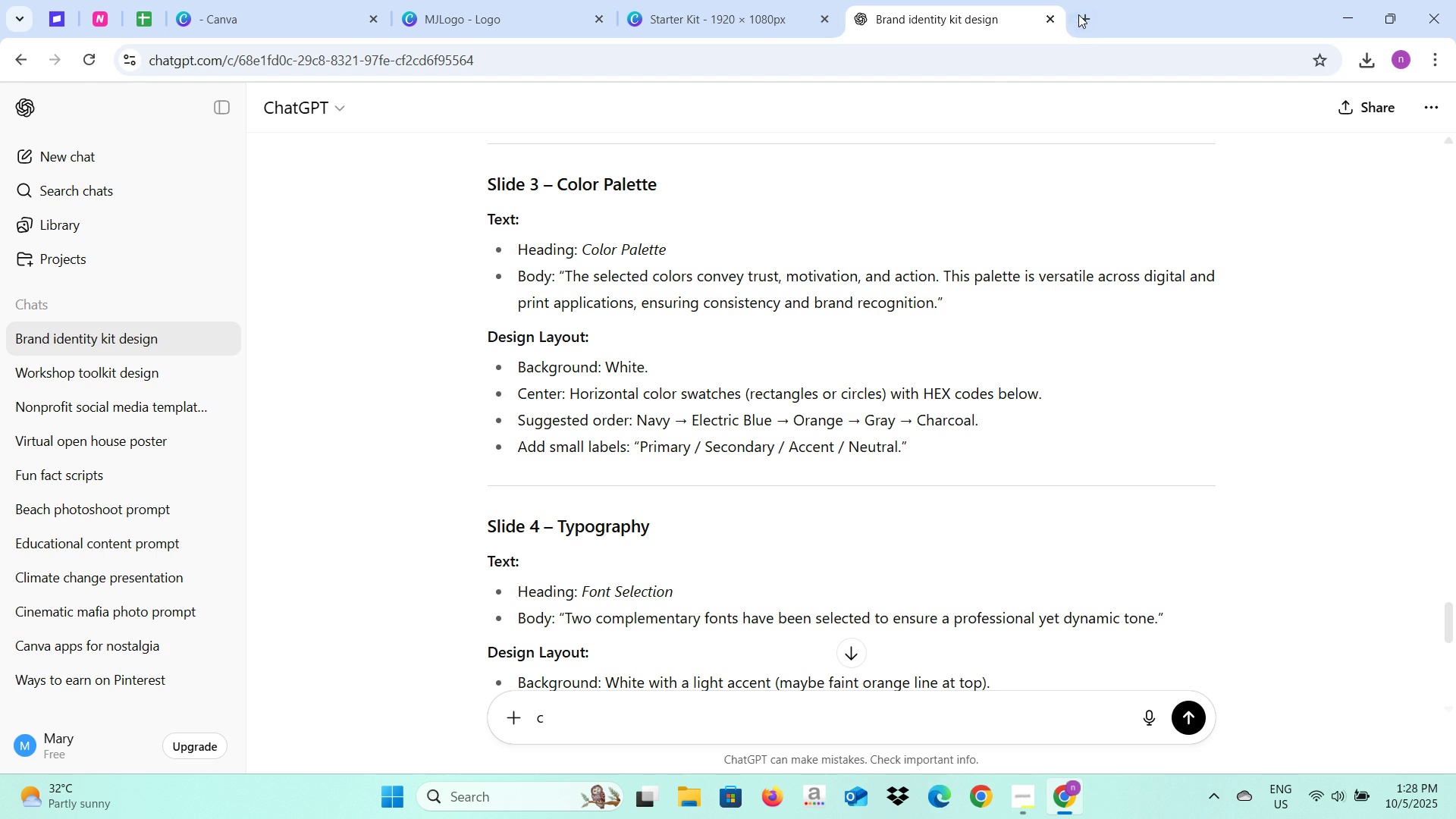 
left_click([1083, 11])
 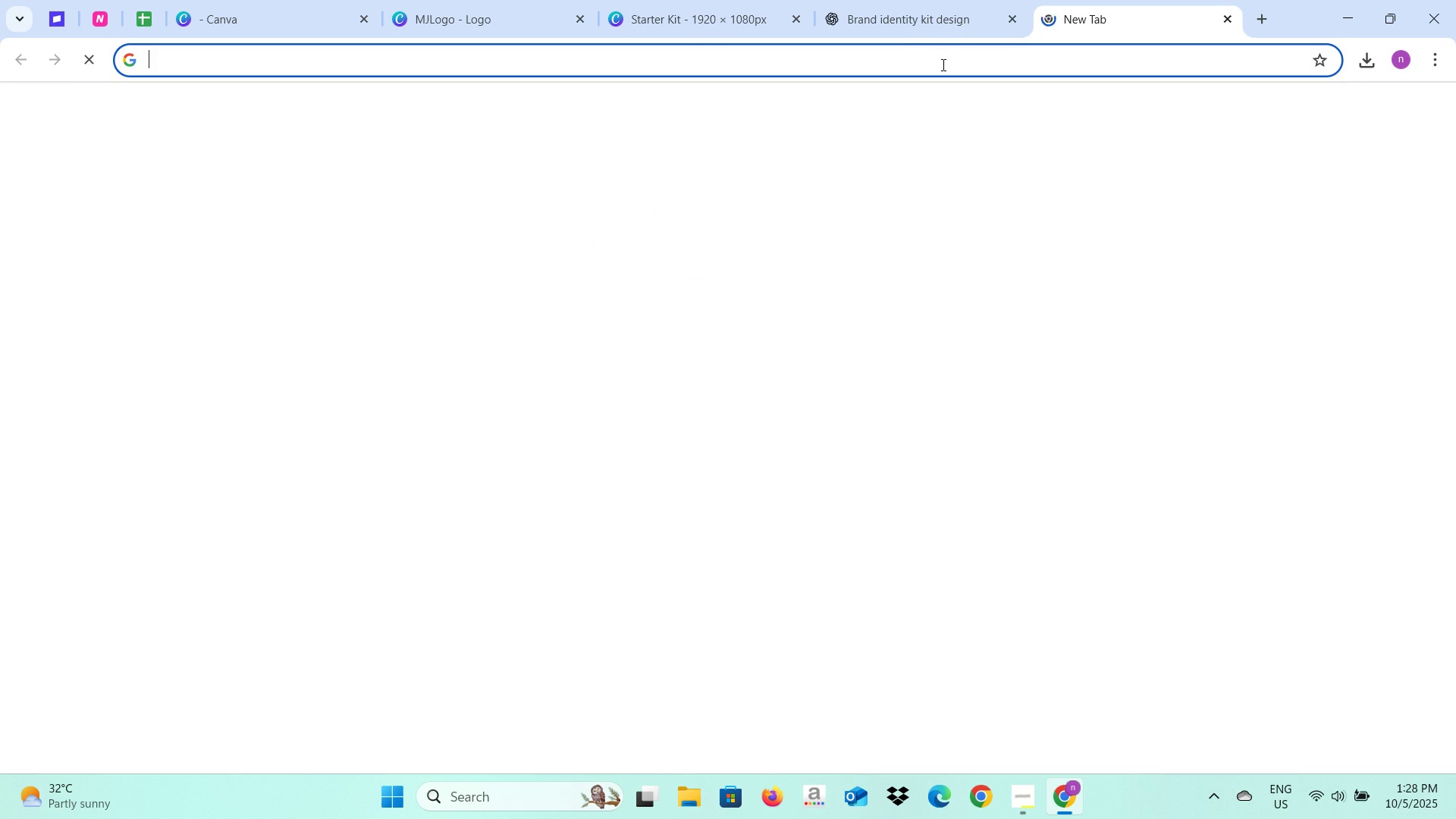 
left_click([942, 64])
 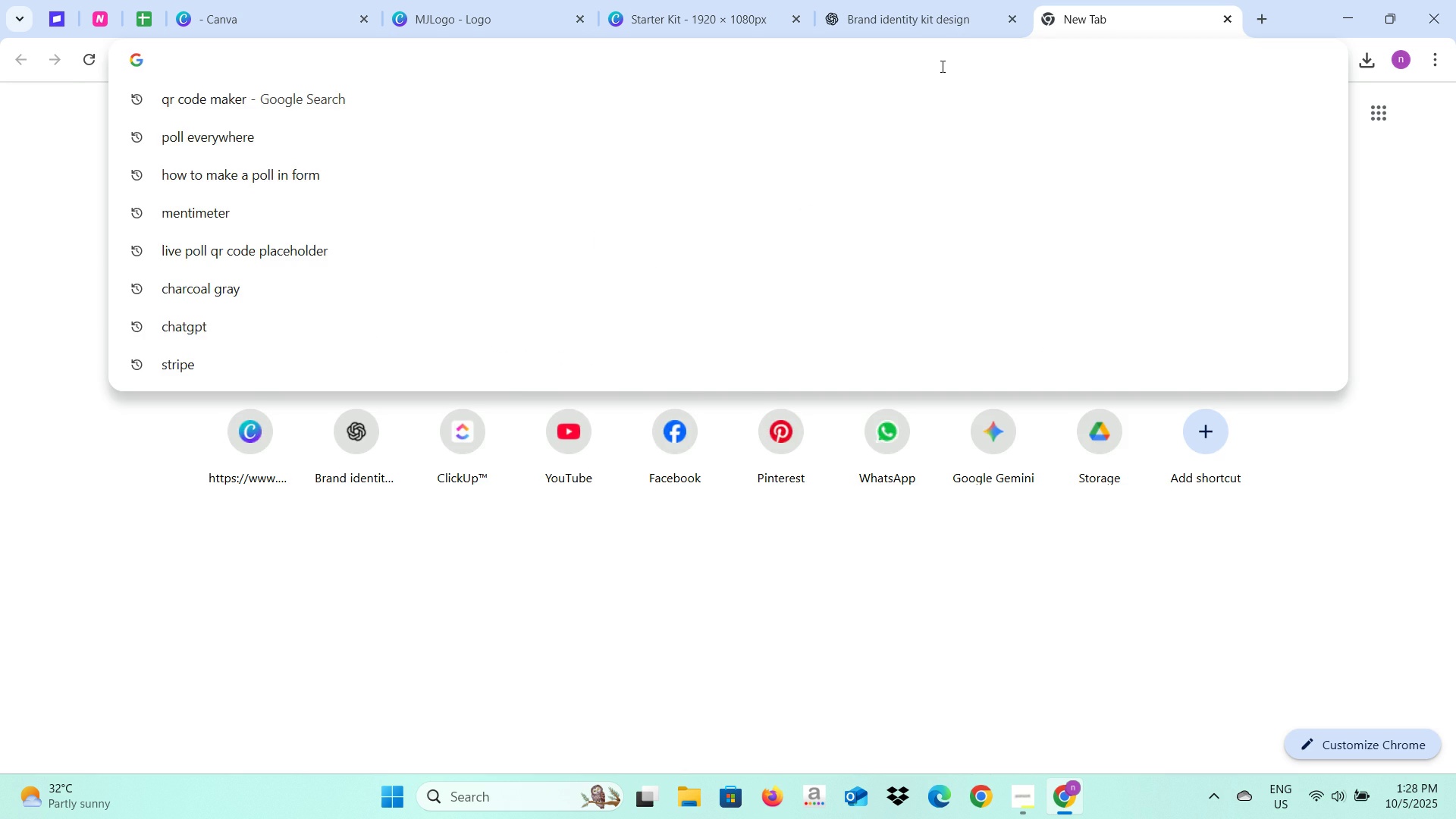 
type(electric blue code)
 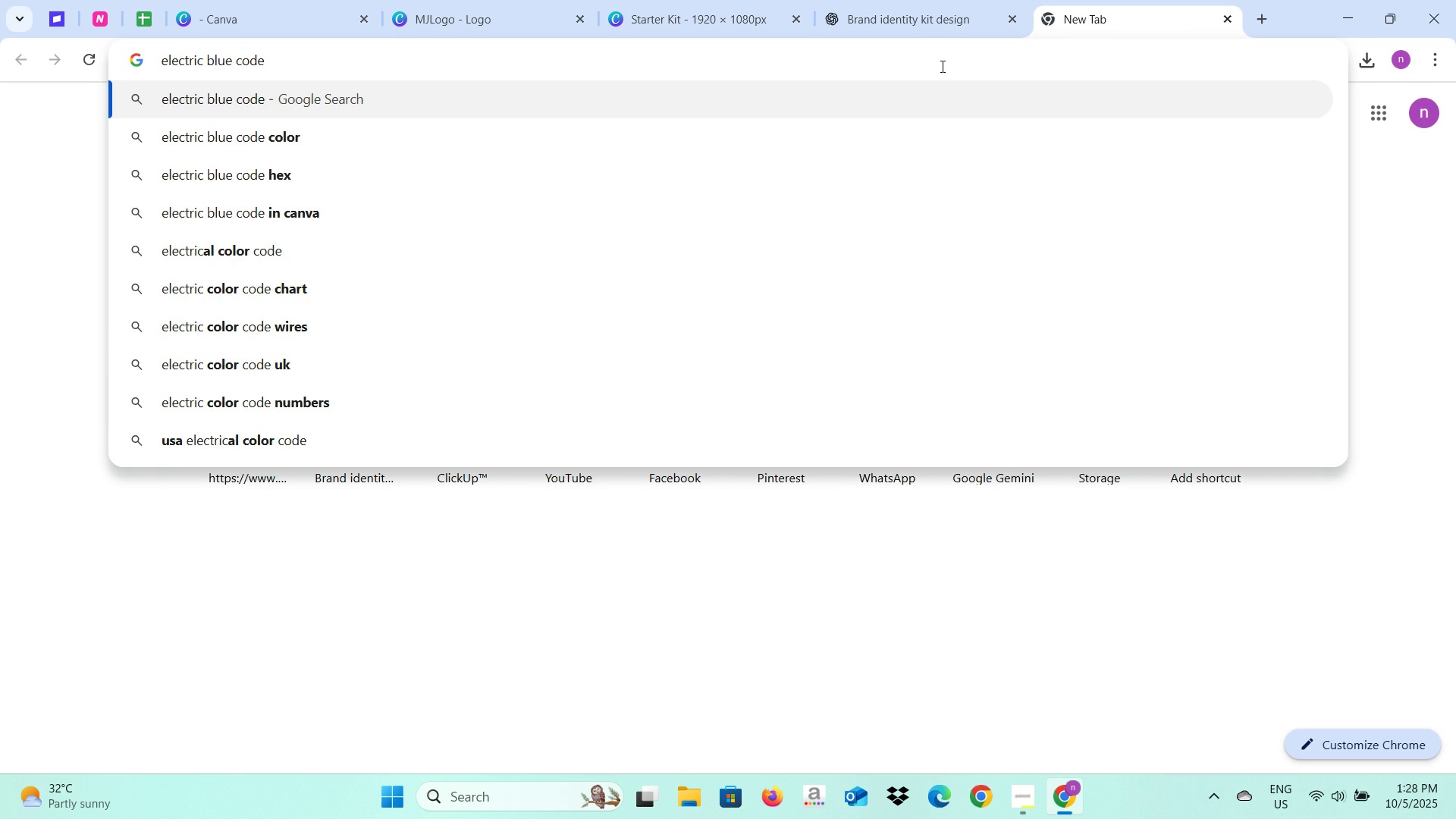 
key(Enter)
 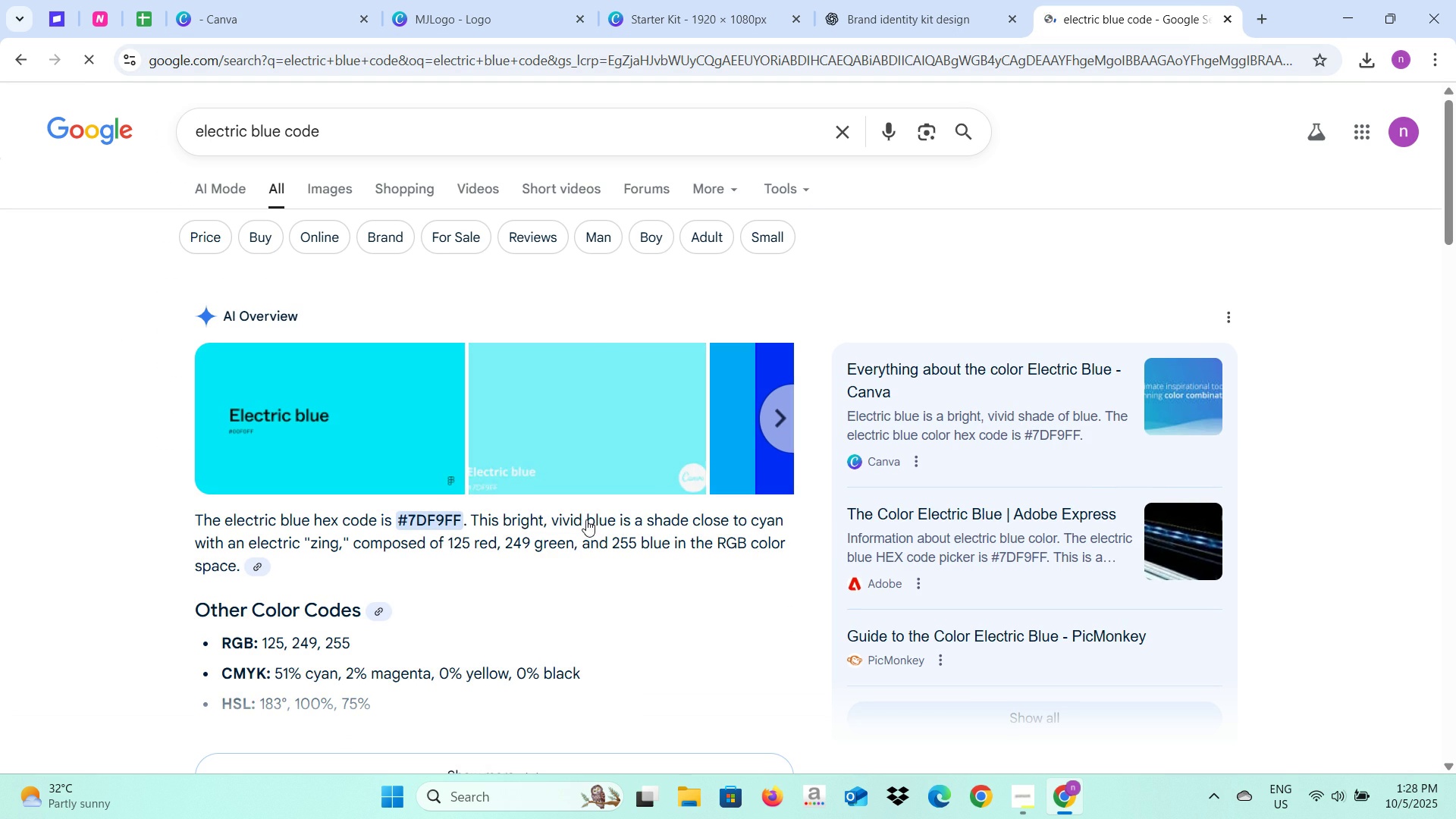 
scroll: coordinate [383, 609], scroll_direction: down, amount: 2.0
 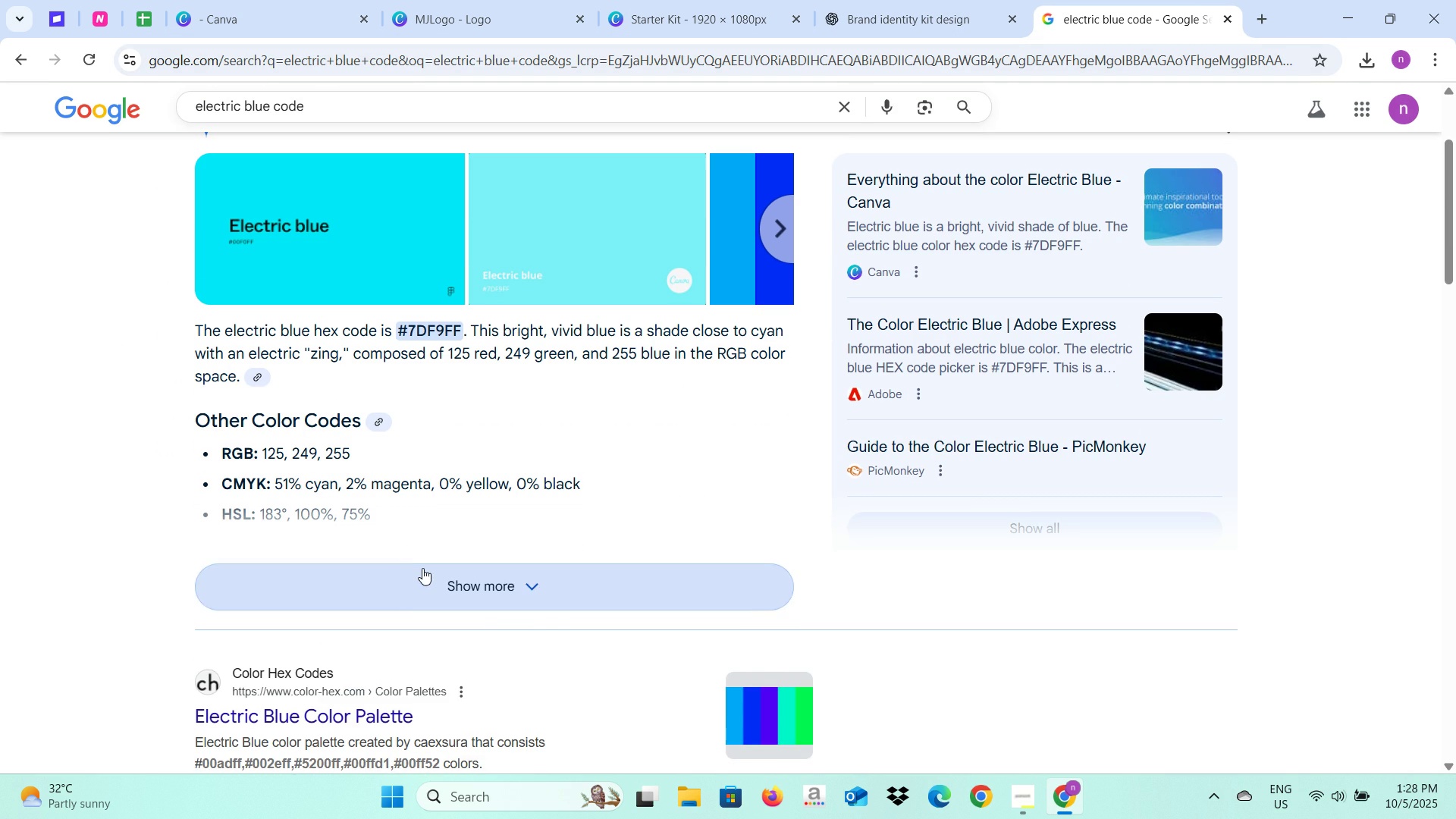 
left_click([422, 568])